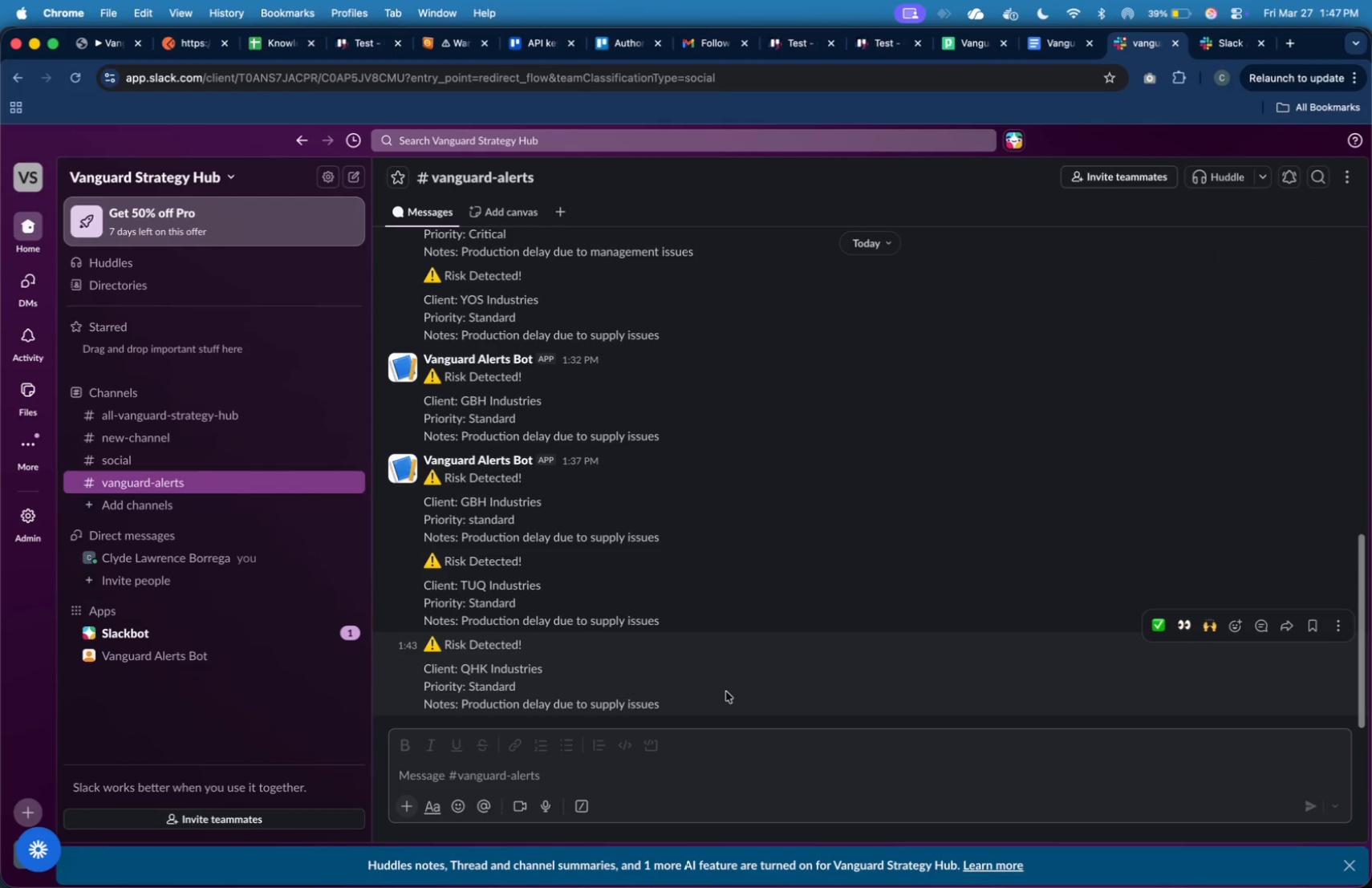 
left_click([120, 50])
 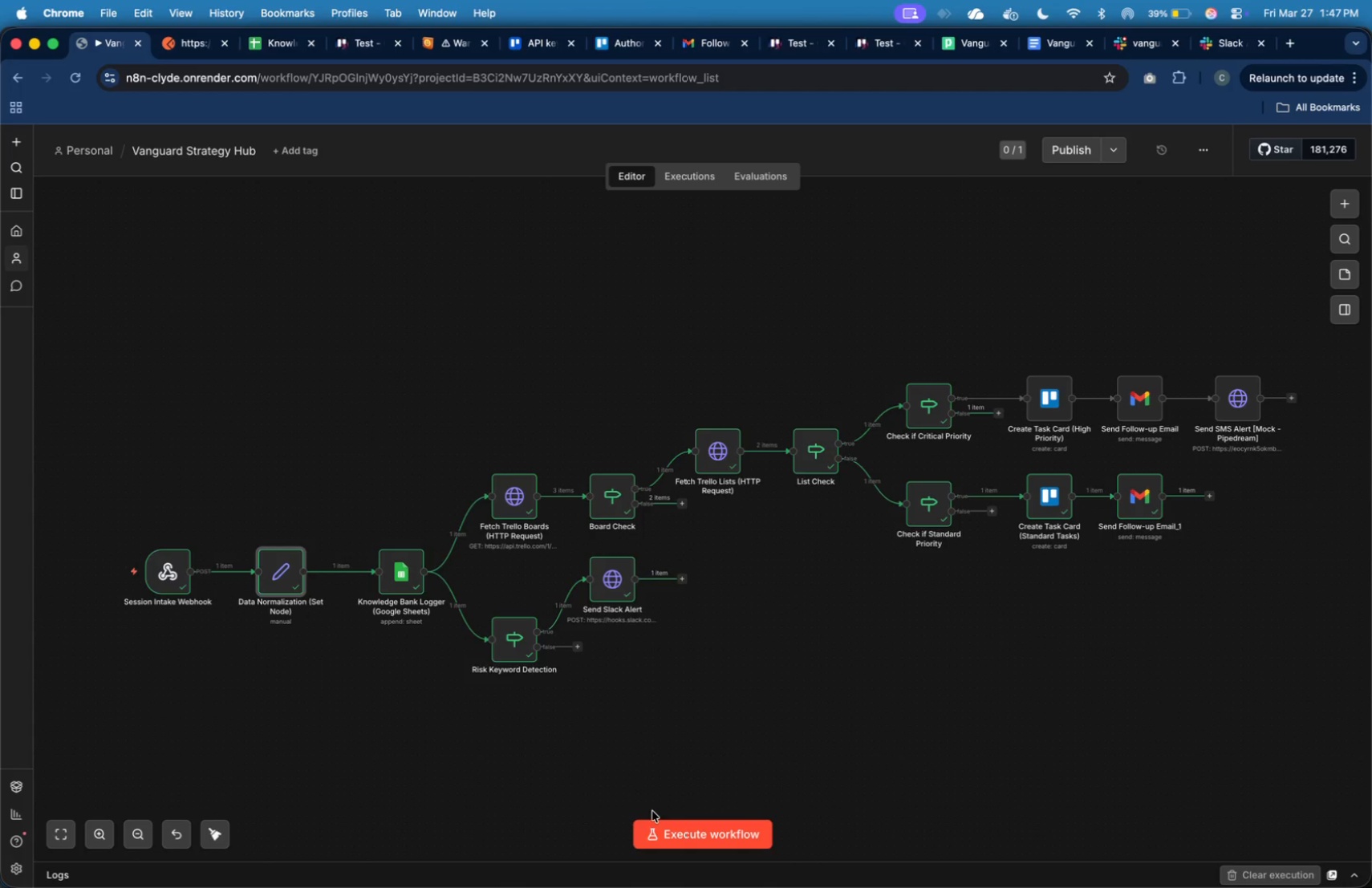 
left_click([666, 823])
 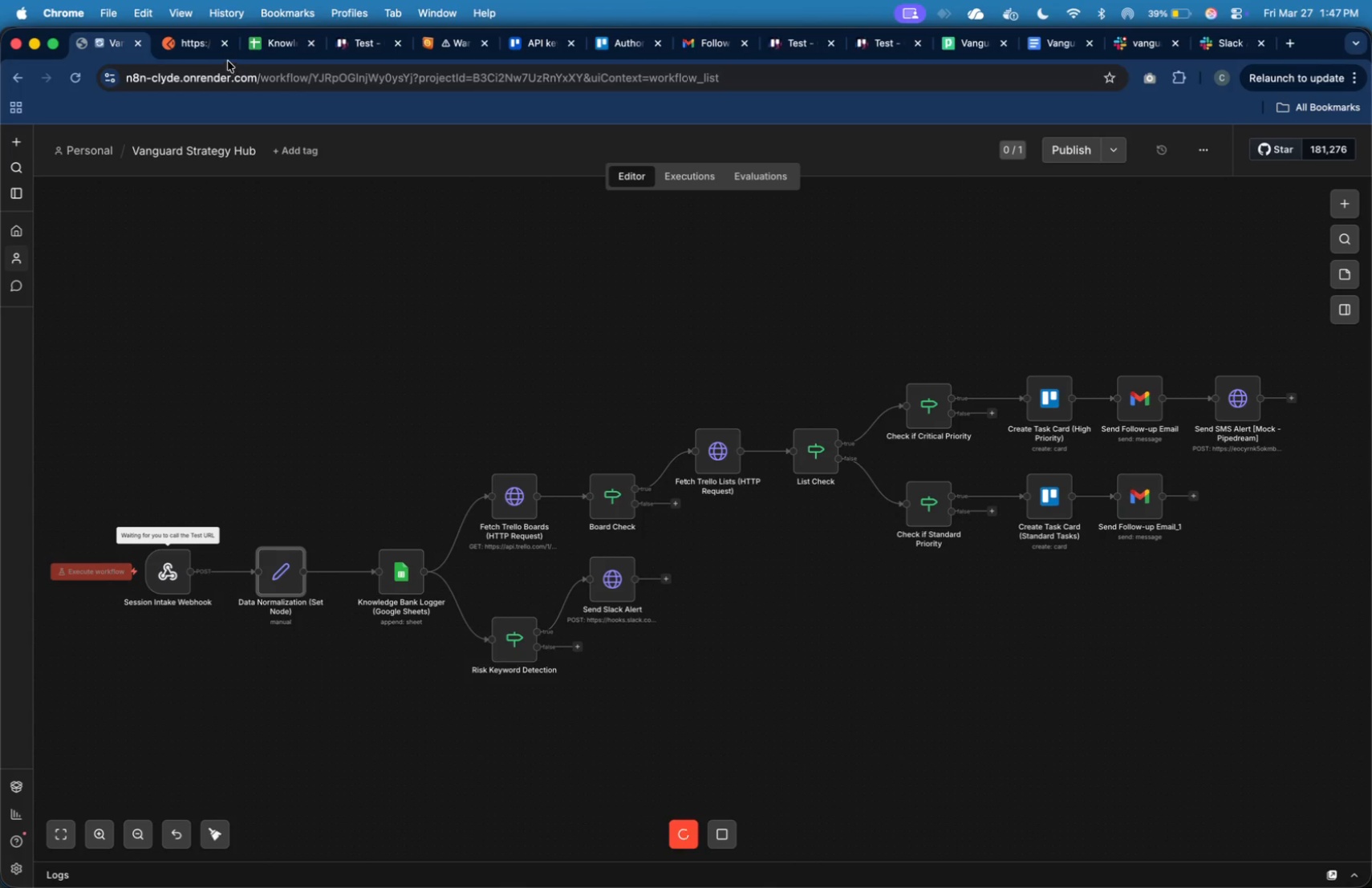 
left_click([210, 48])
 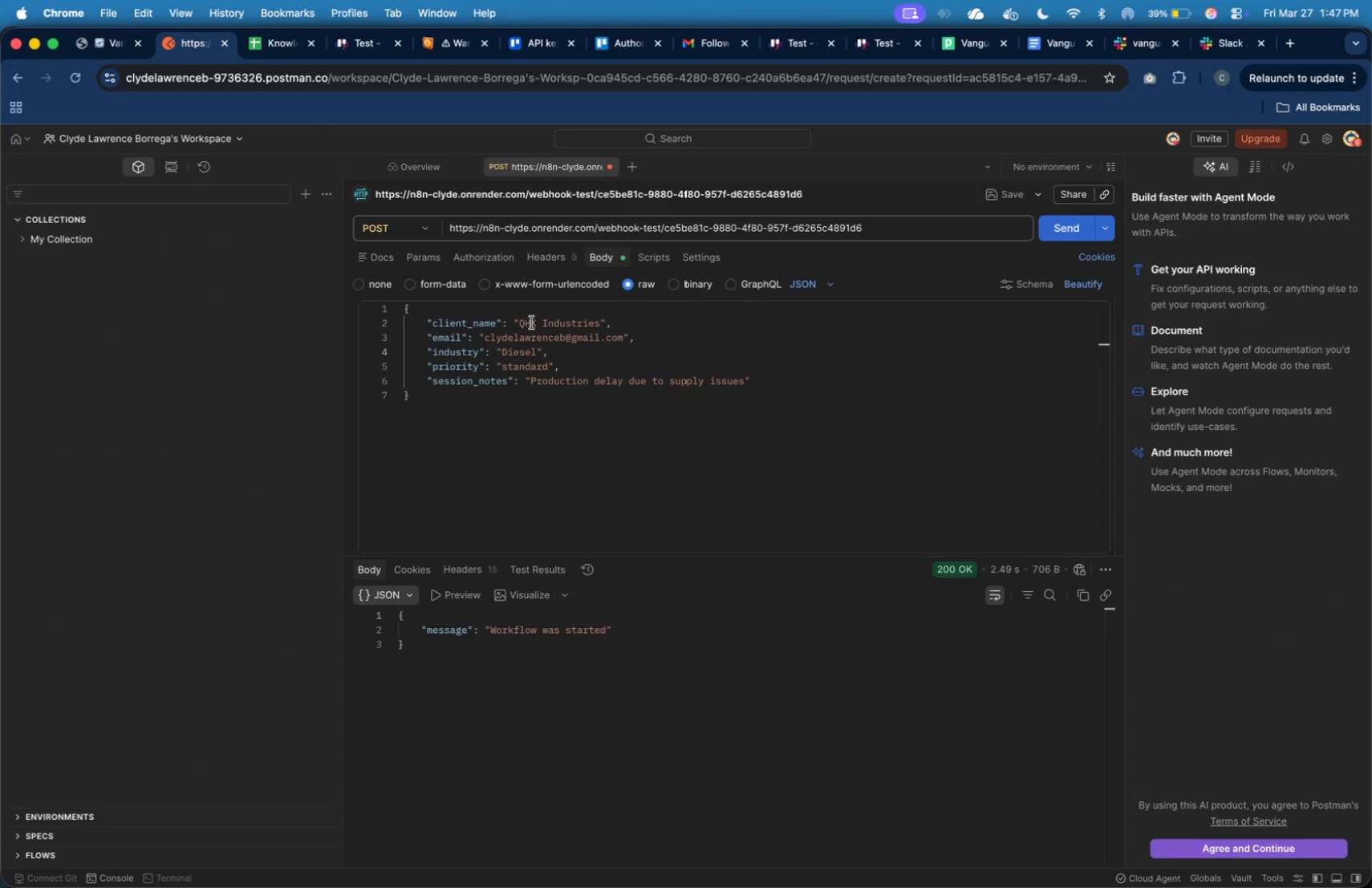 
double_click([534, 322])
 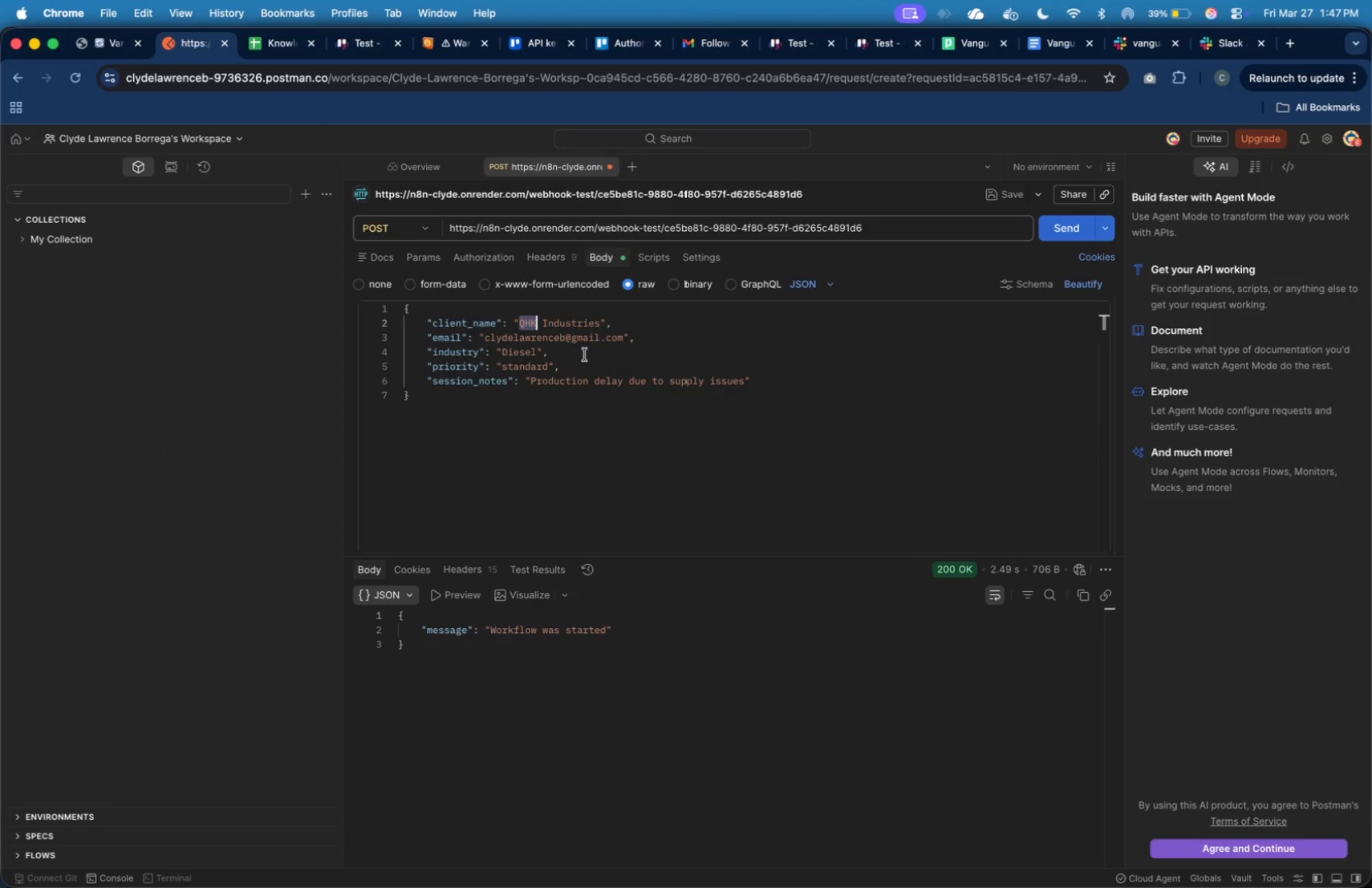 
type(AGS)
 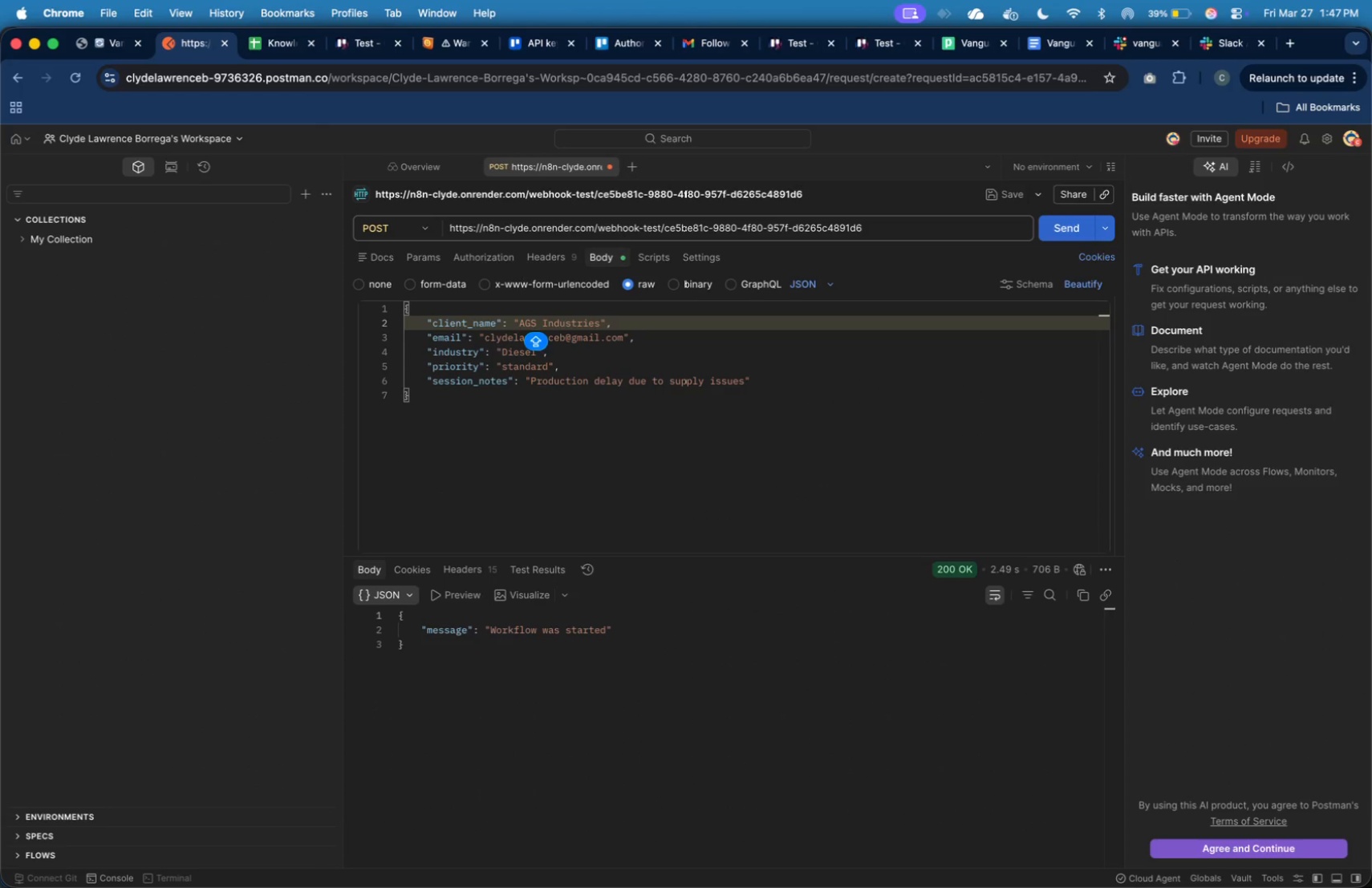 
key(ArrowDown)
 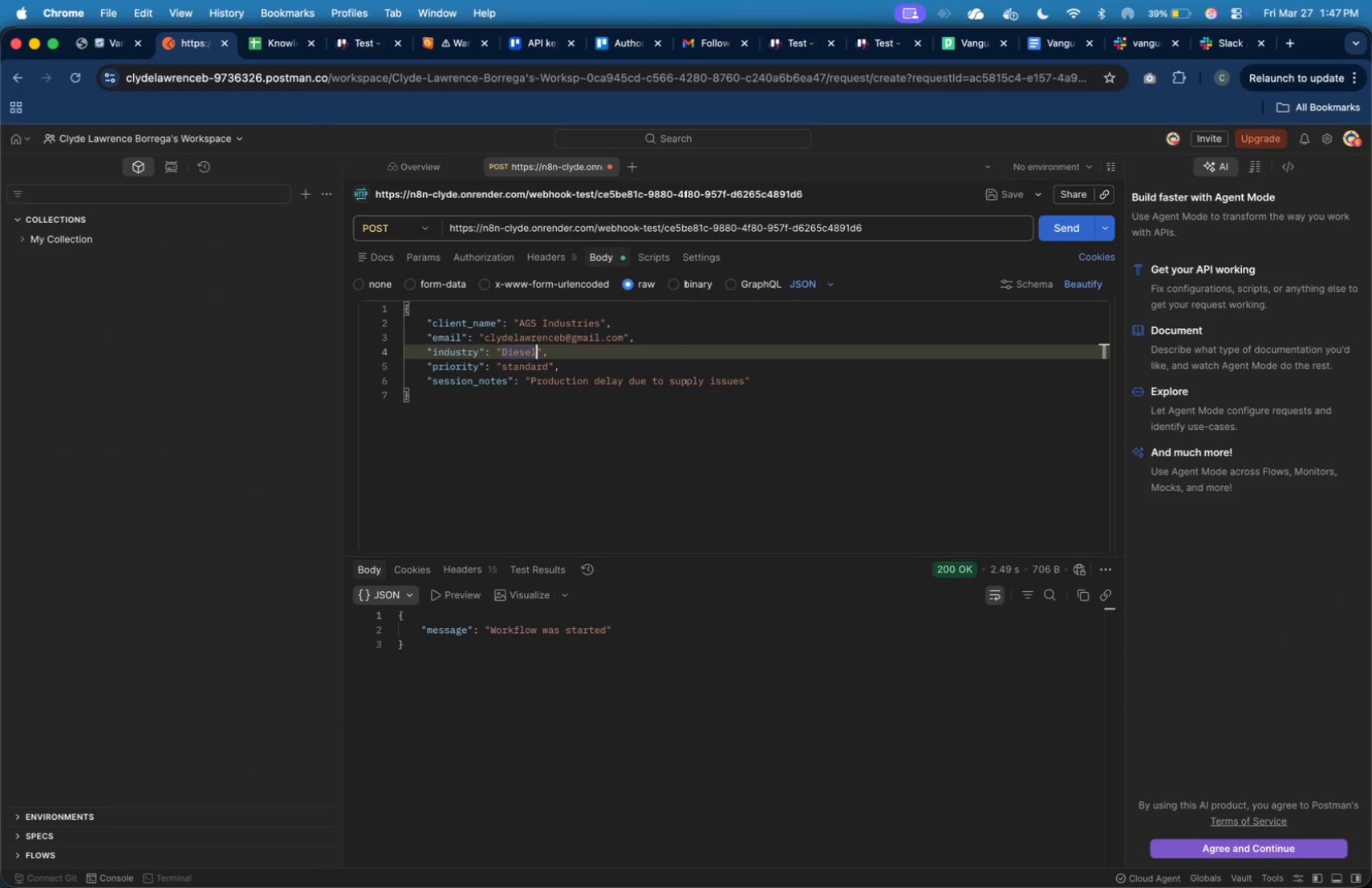 
key(ArrowDown)
 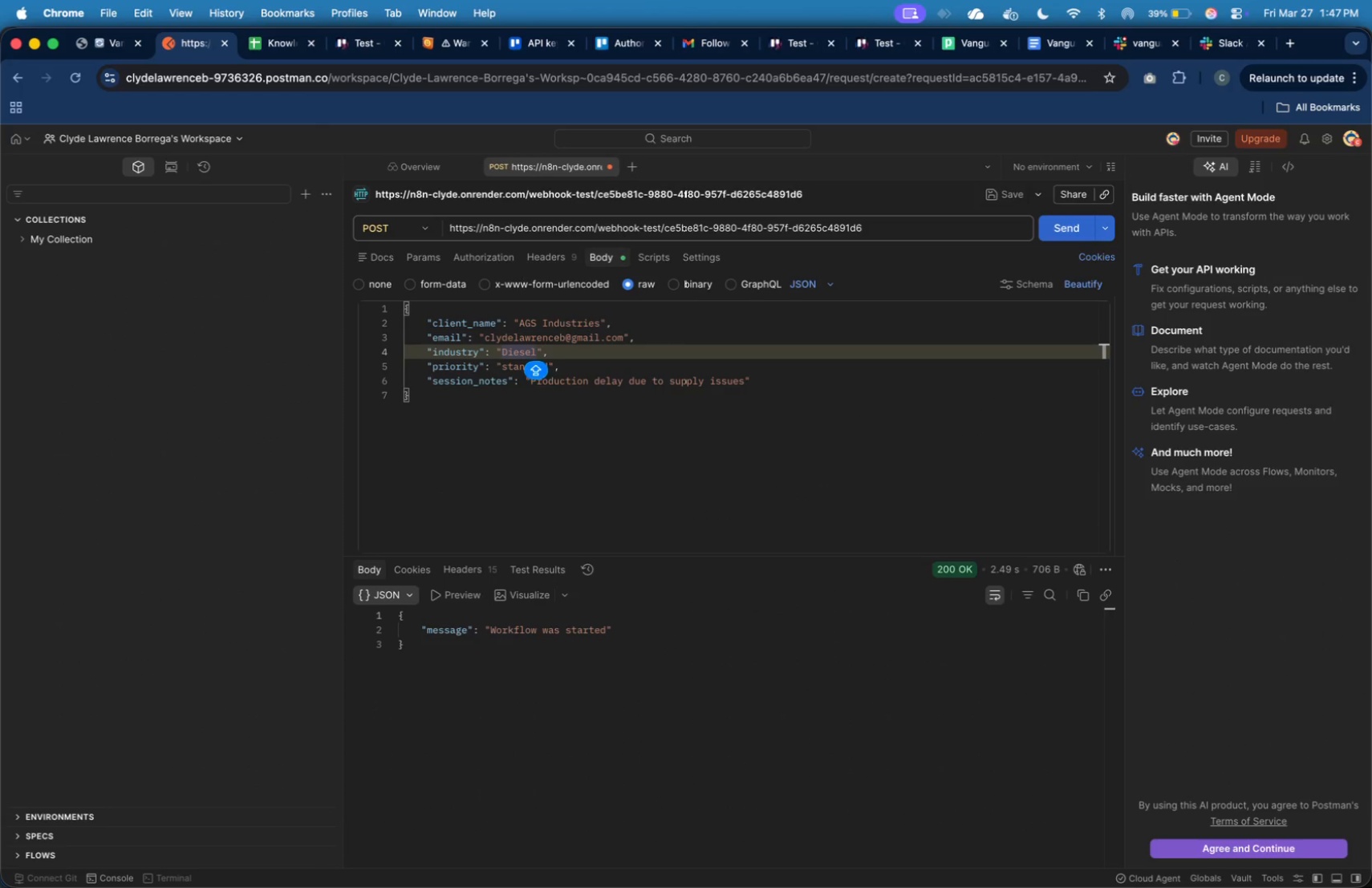 
key(Backspace)
key(Backspace)
key(Backspace)
key(Backspace)
key(Backspace)
key(Backspace)
type(Cake)
 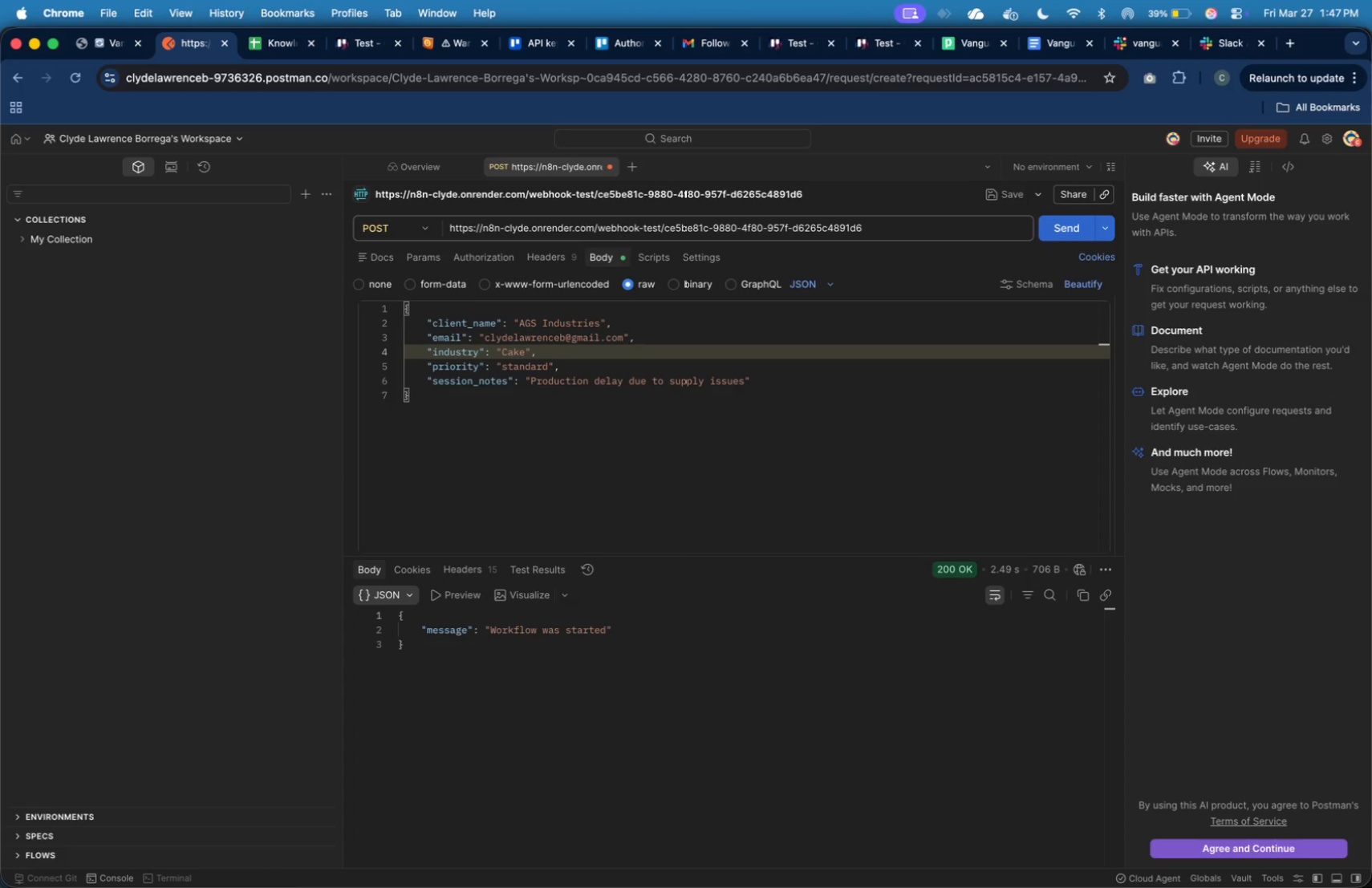 
key(ArrowDown)
 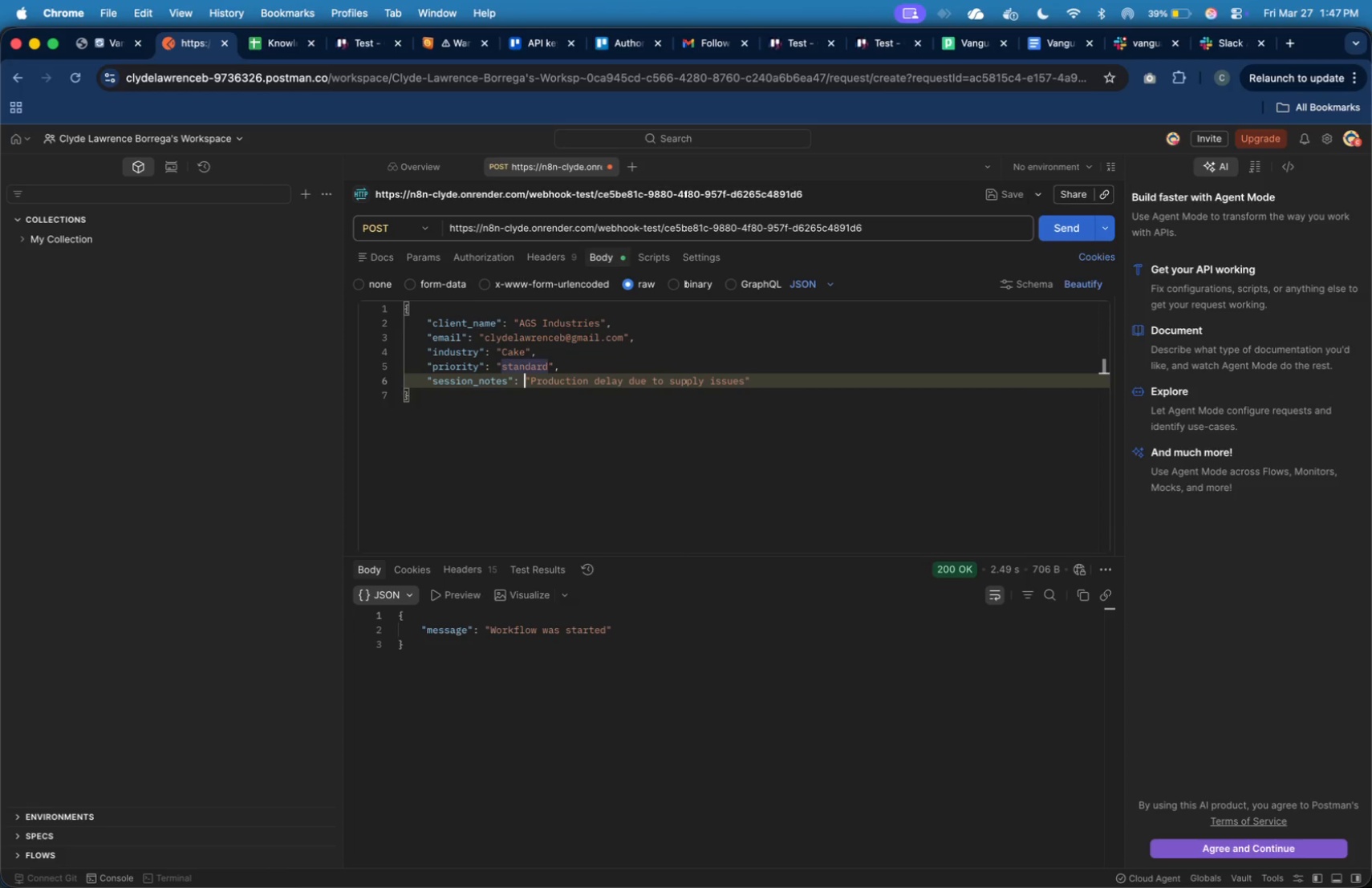 
key(ArrowDown)
 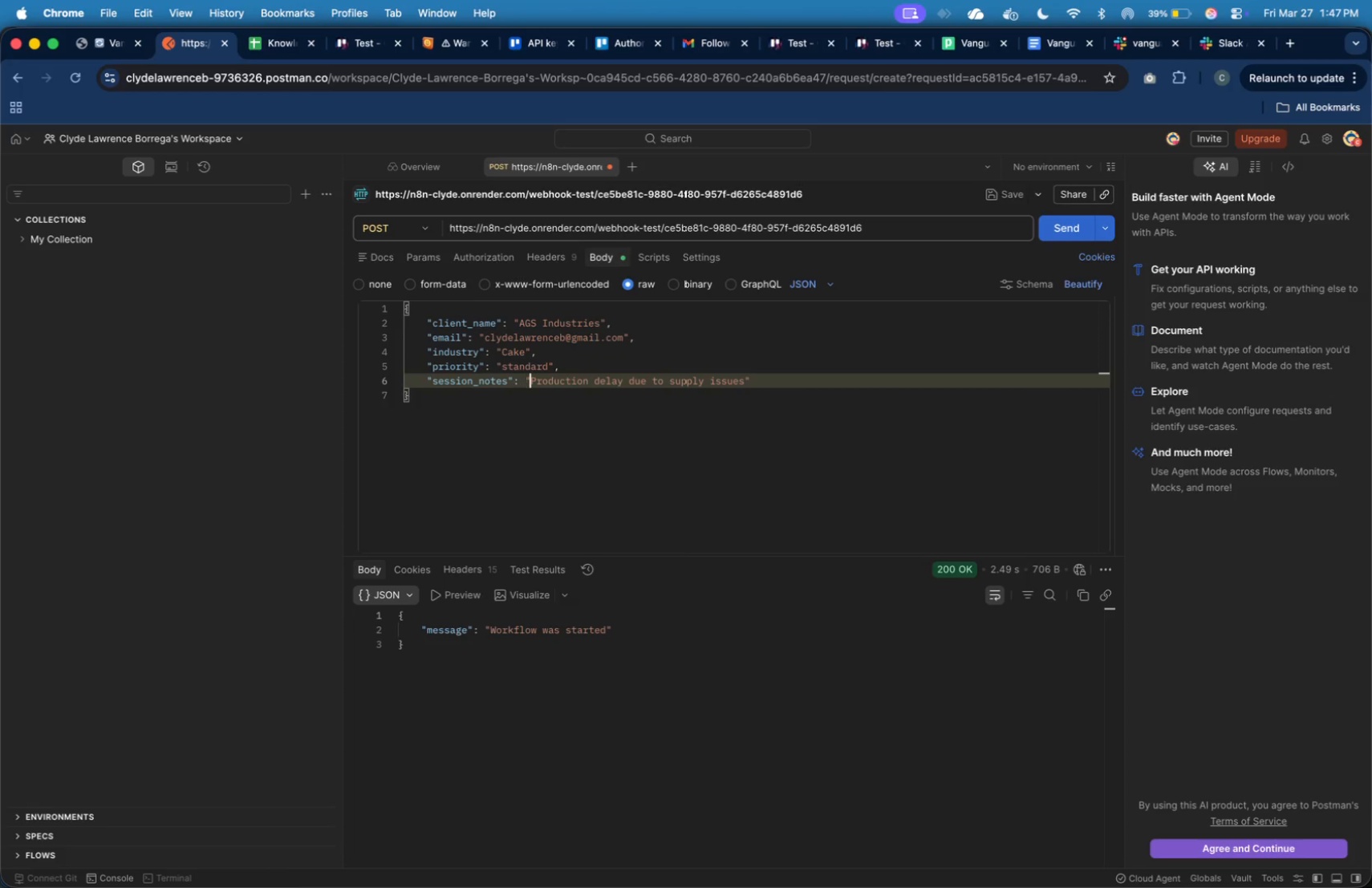 
key(ArrowRight)
 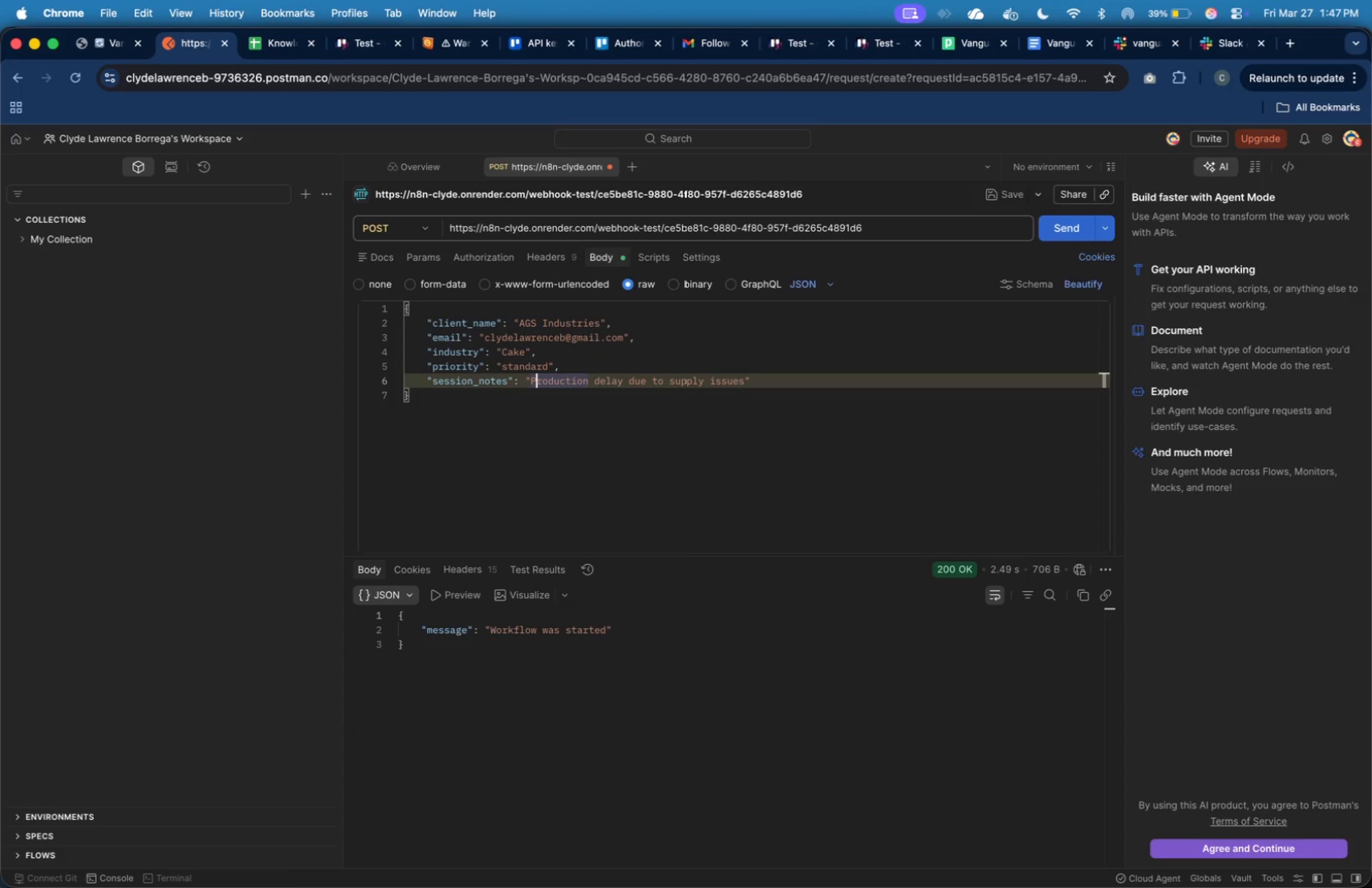 
key(ArrowRight)
 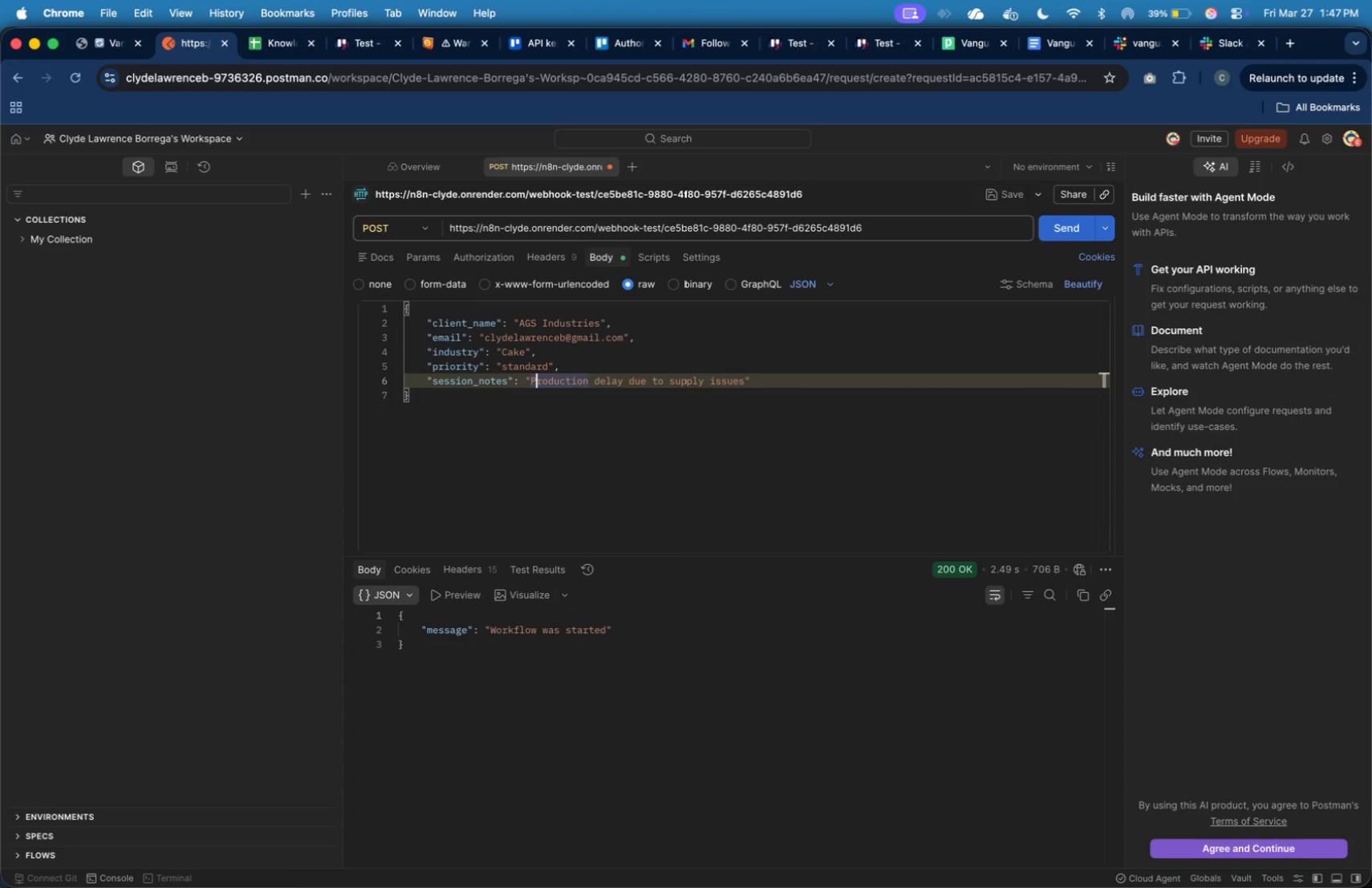 
key(Shift+ShiftLeft)
 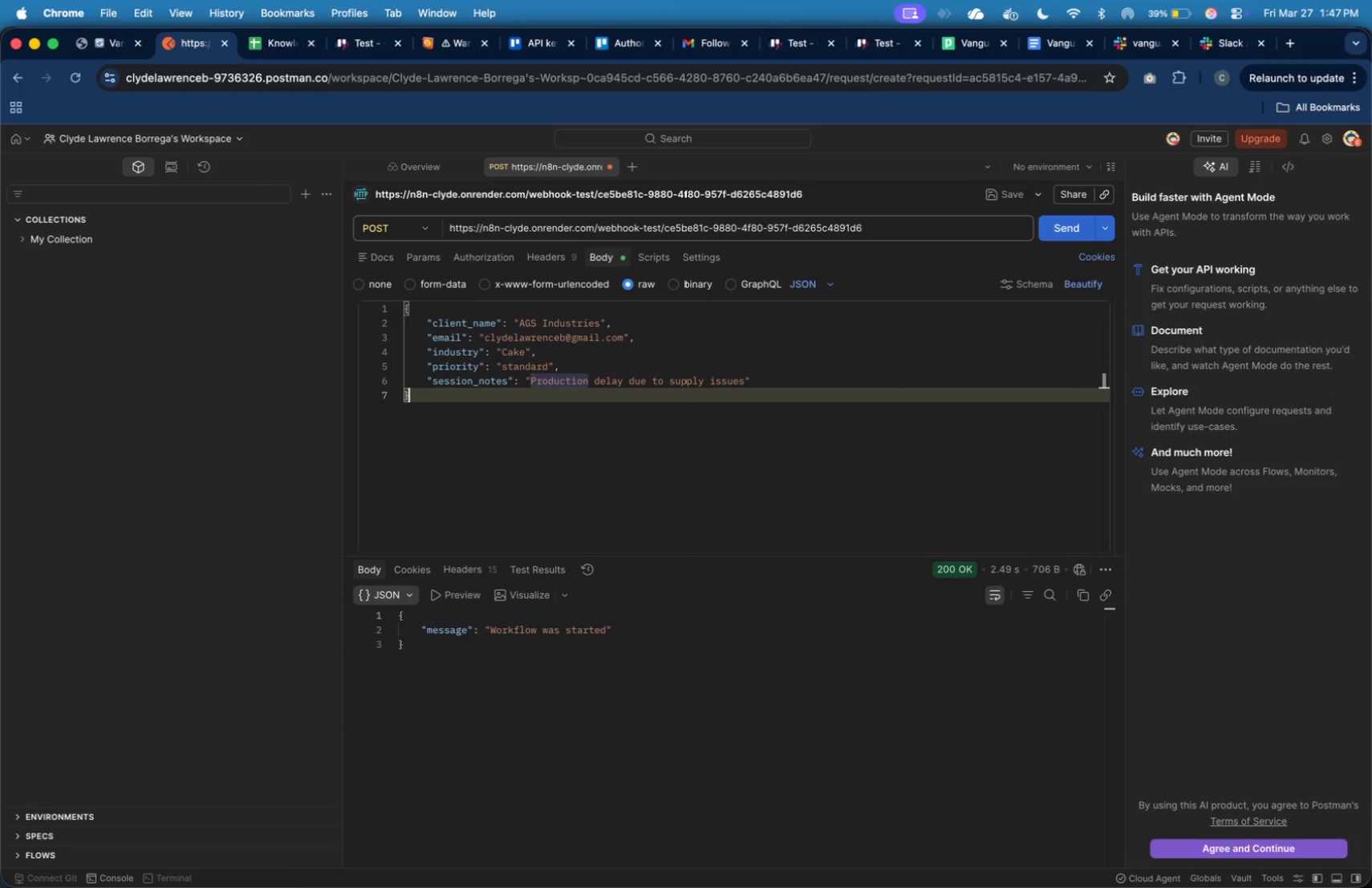 
key(ArrowDown)
 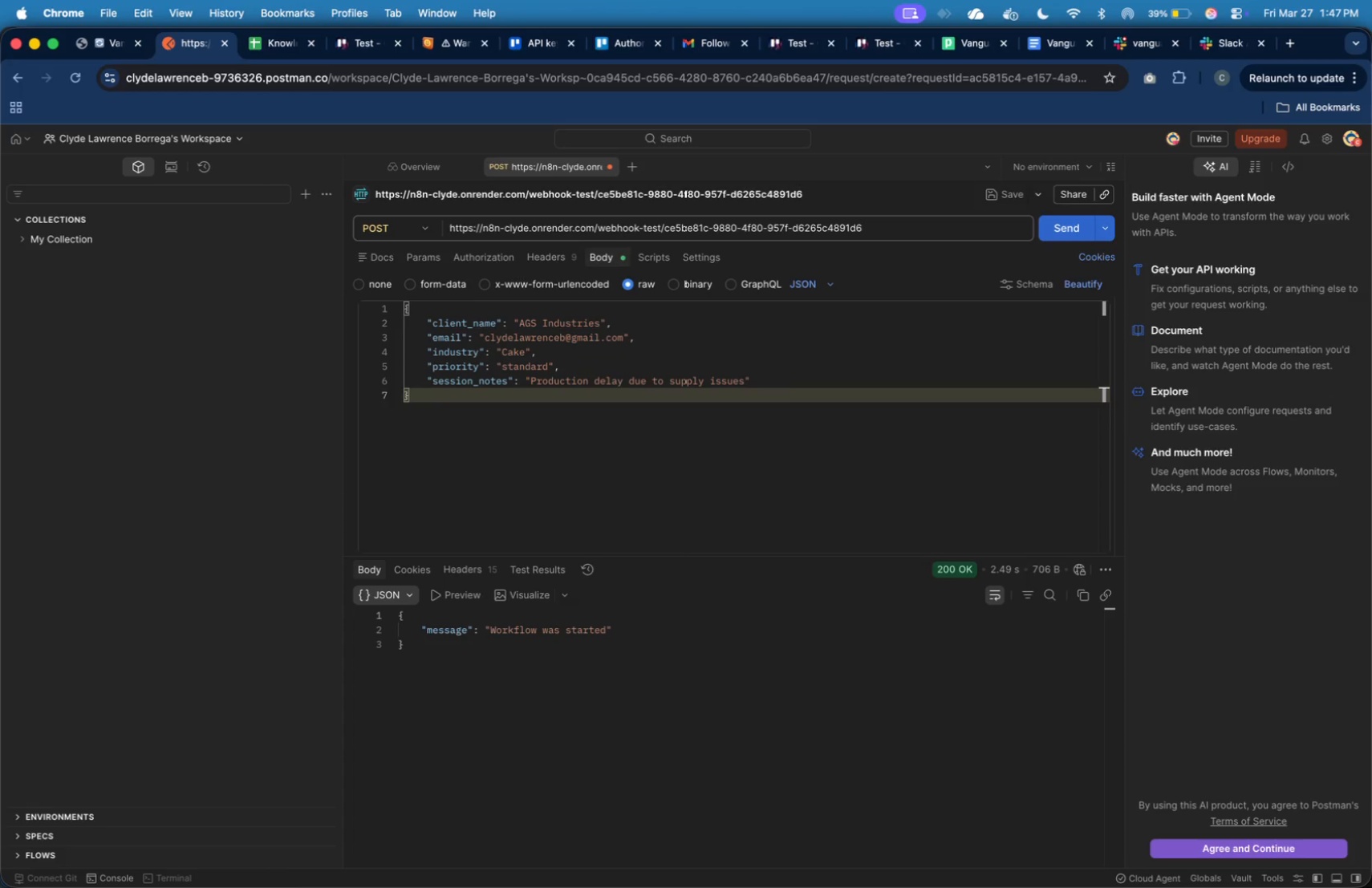 
key(ArrowLeft)
 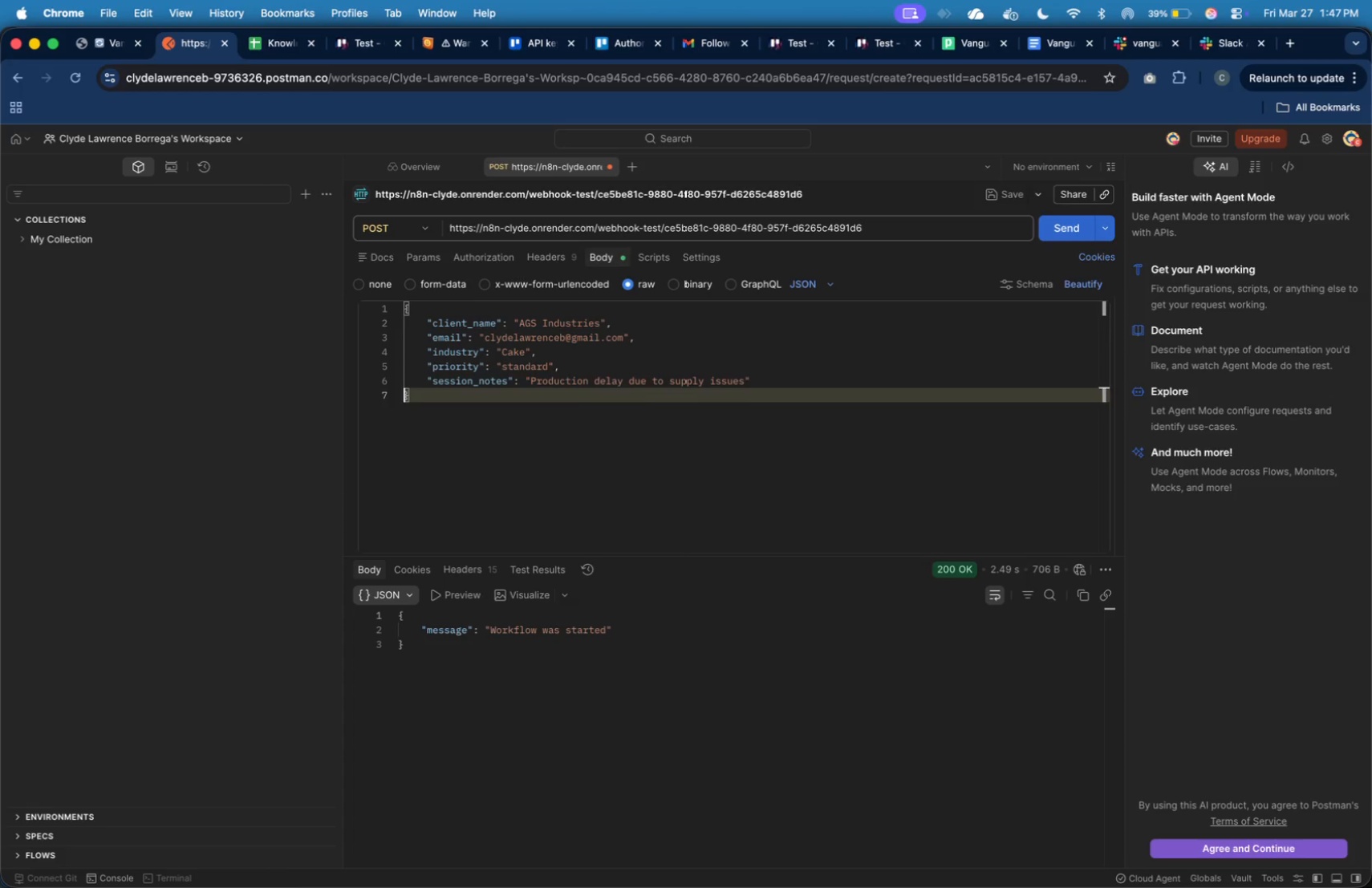 
key(ArrowLeft)
 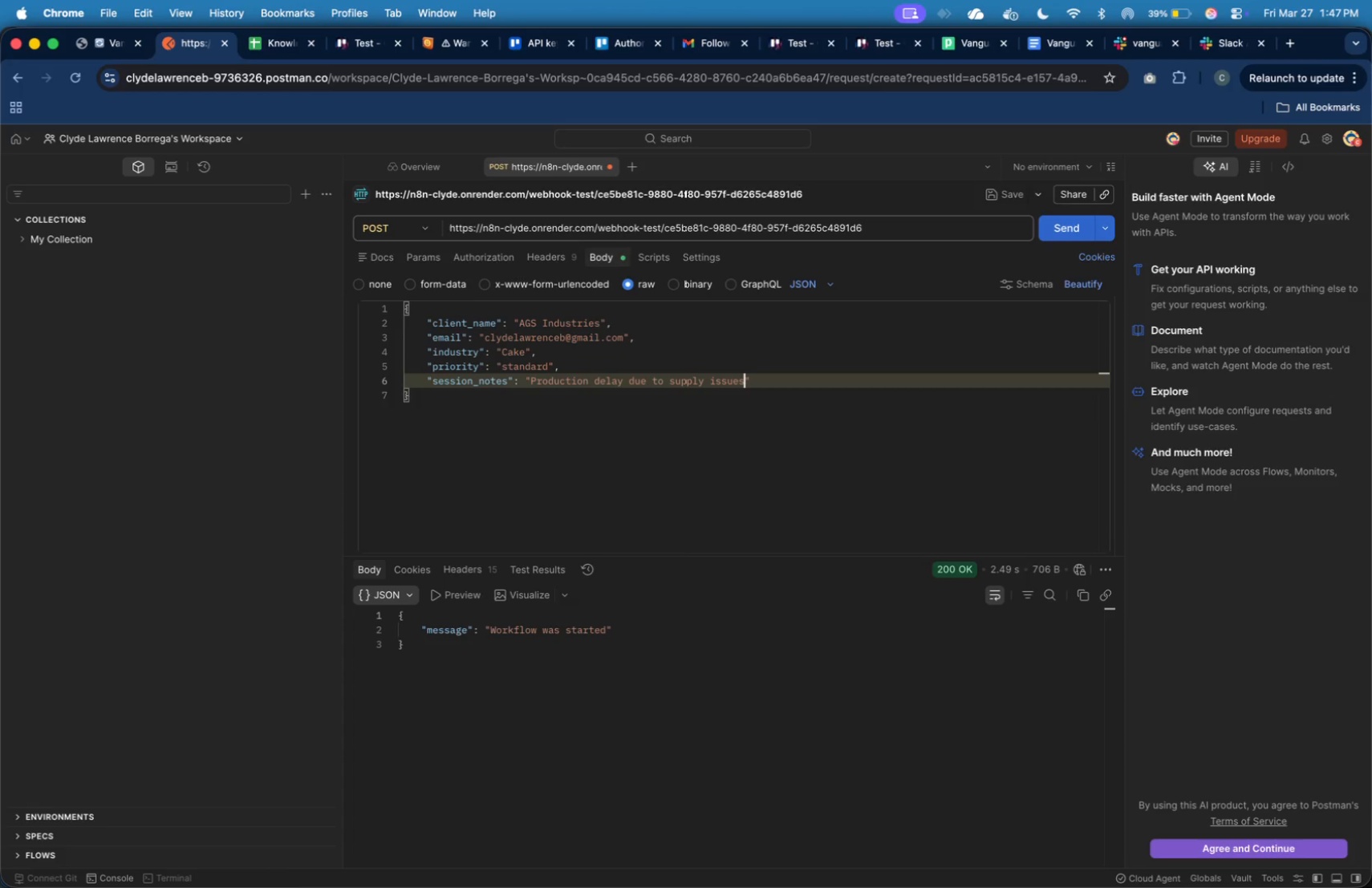 
key(ArrowLeft)
 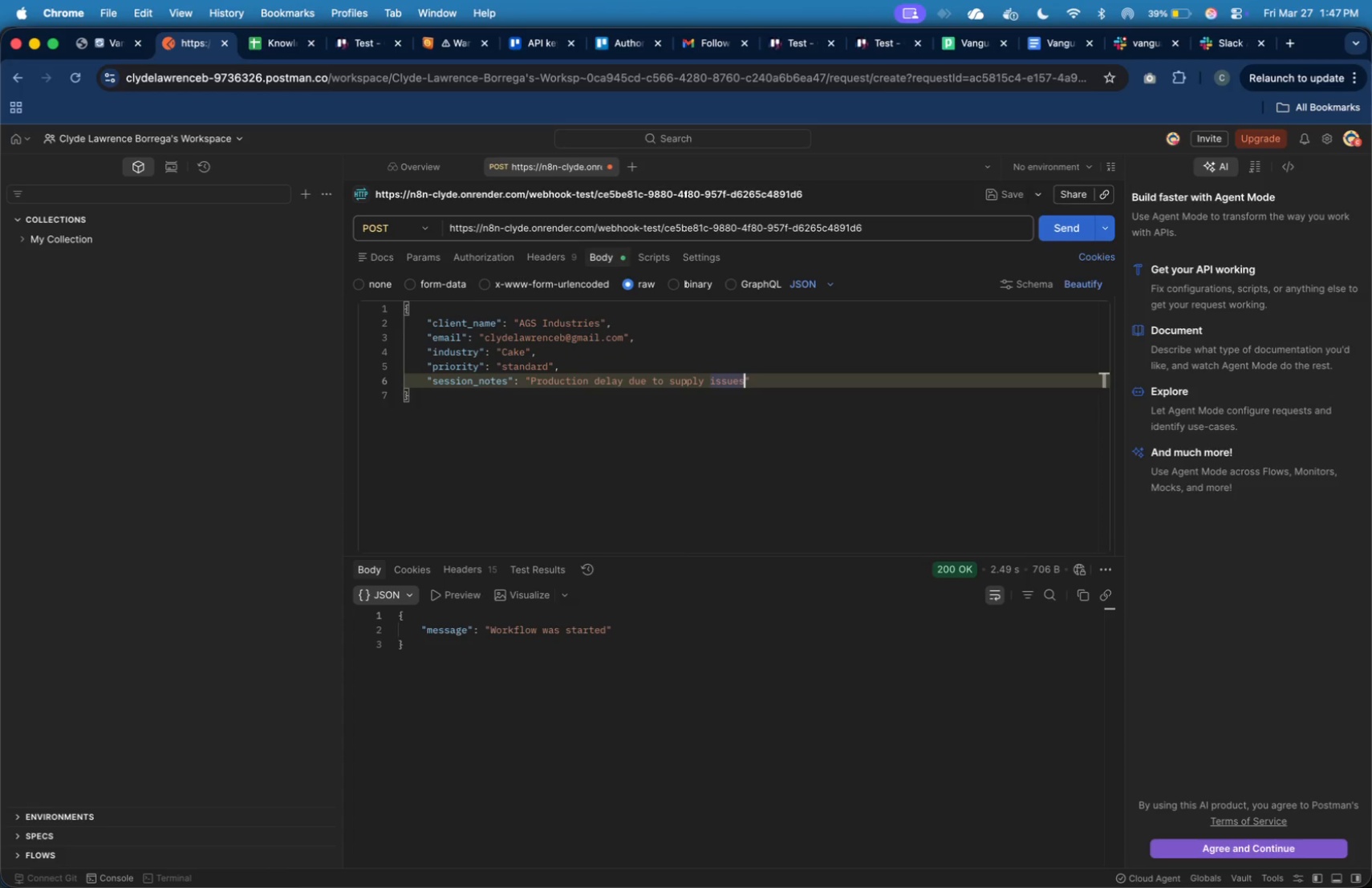 
hold_key(key=ShiftLeft, duration=0.76)
 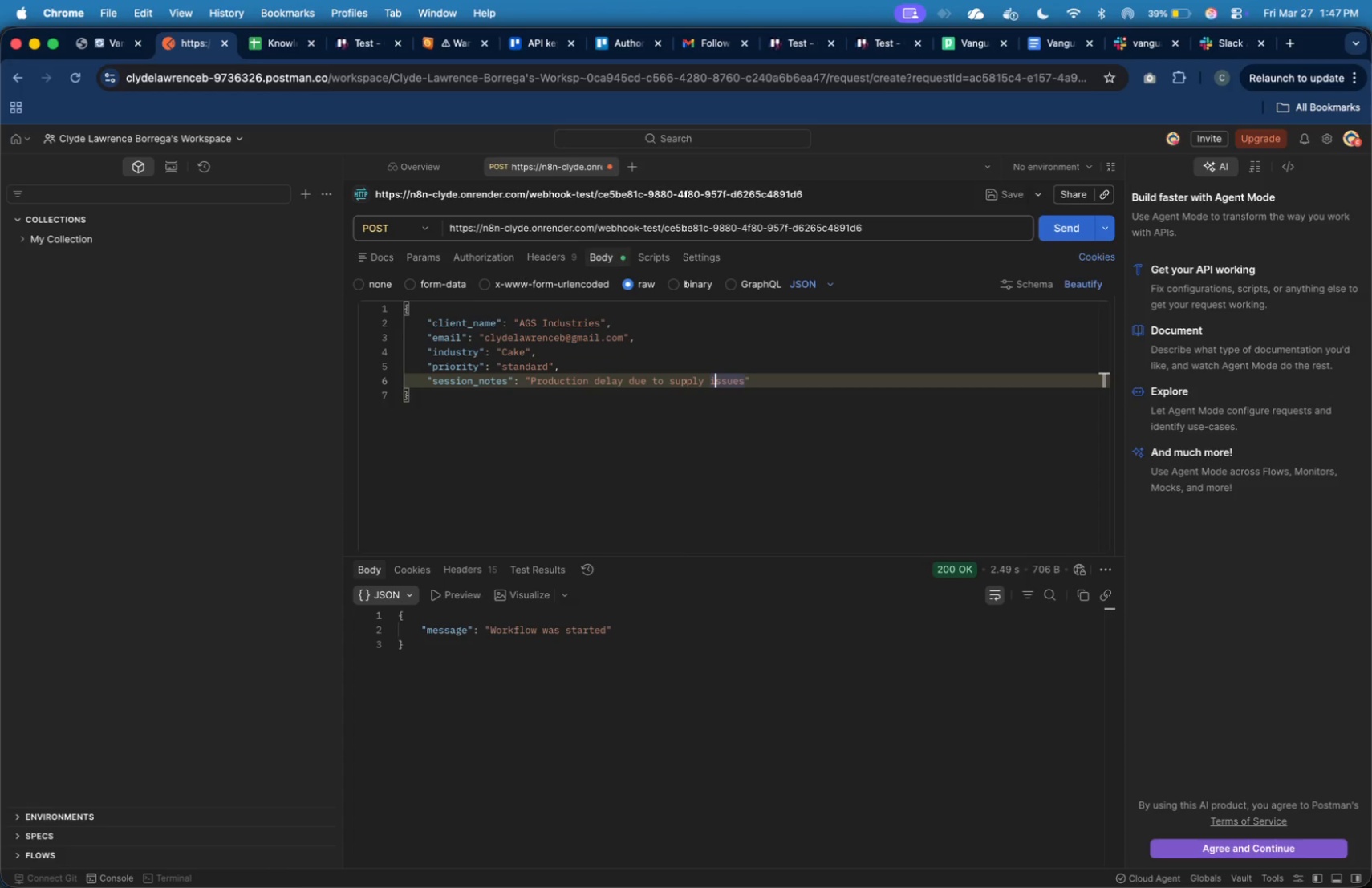 
hold_key(key=ArrowLeft, duration=0.54)
 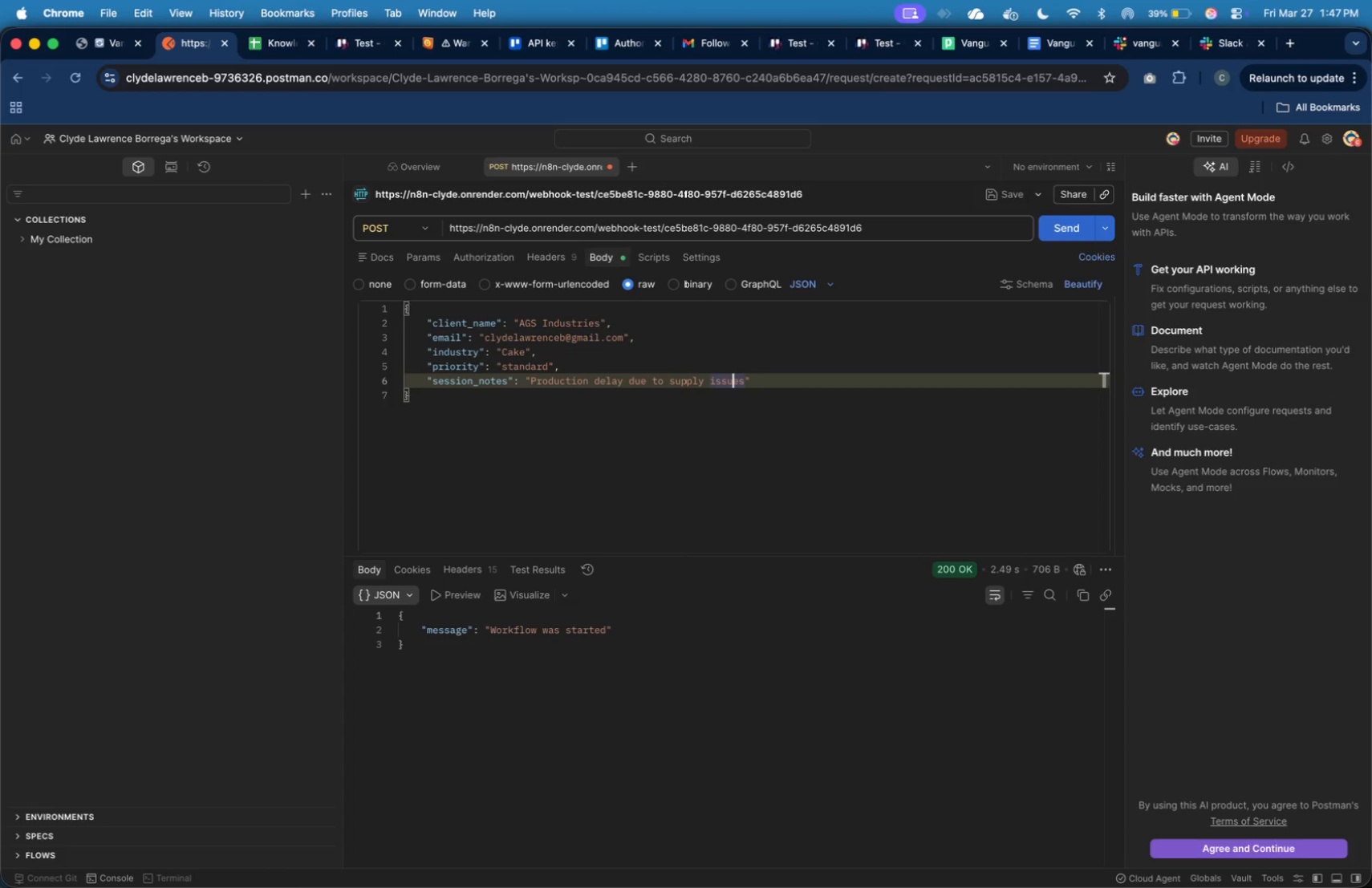 
key(ArrowLeft)
 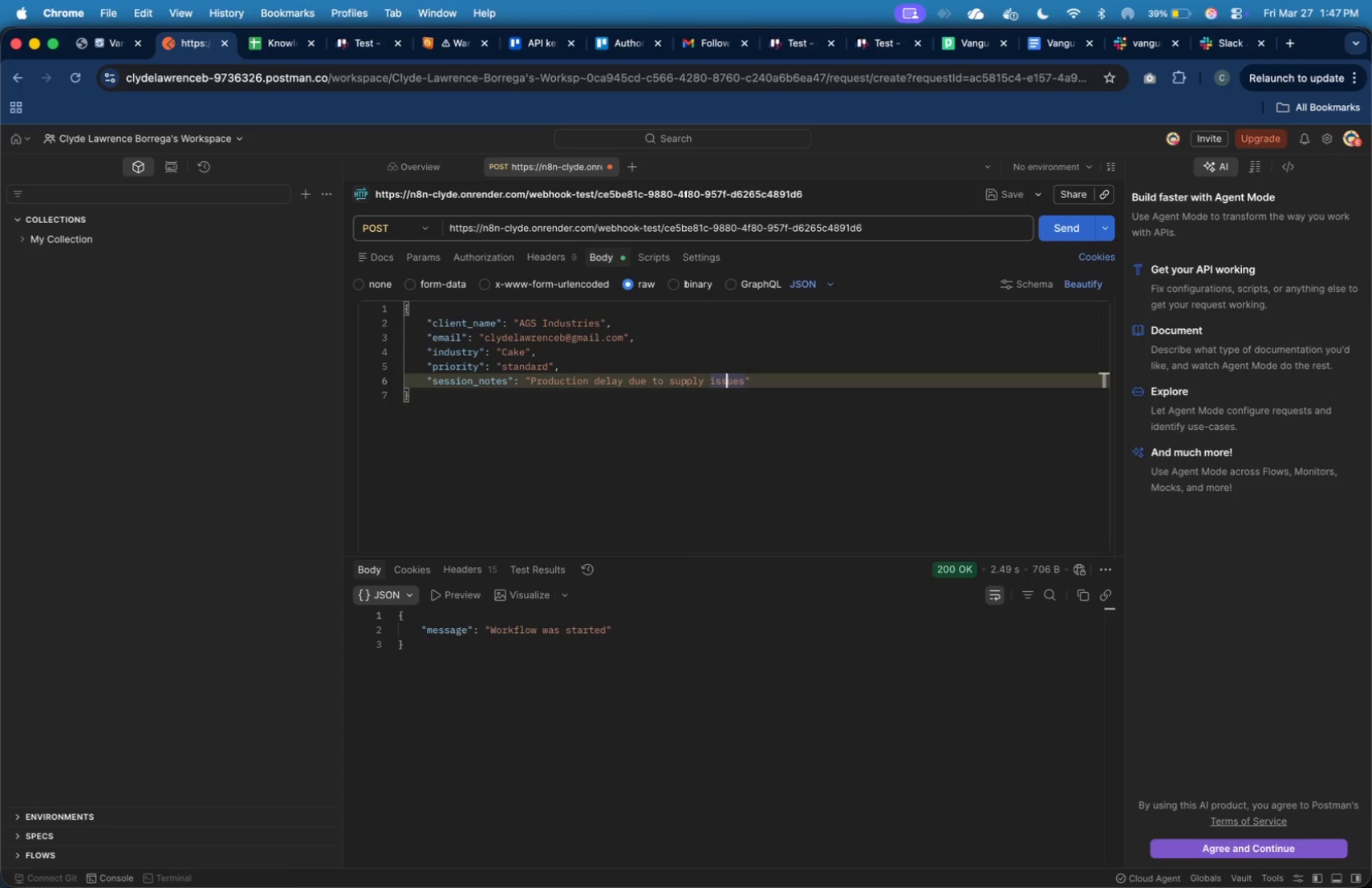 
key(ArrowLeft)
 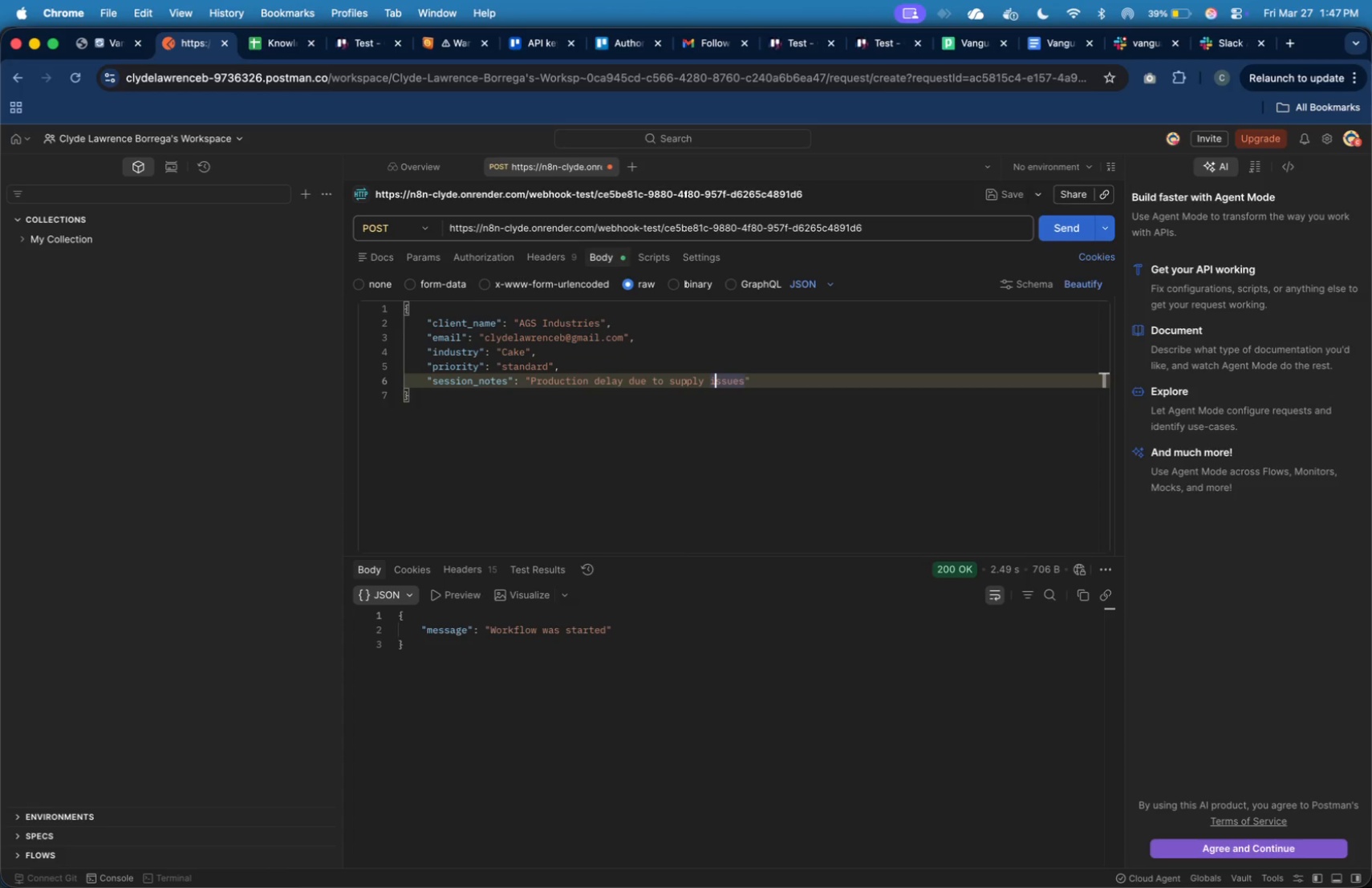 
key(ArrowLeft)
 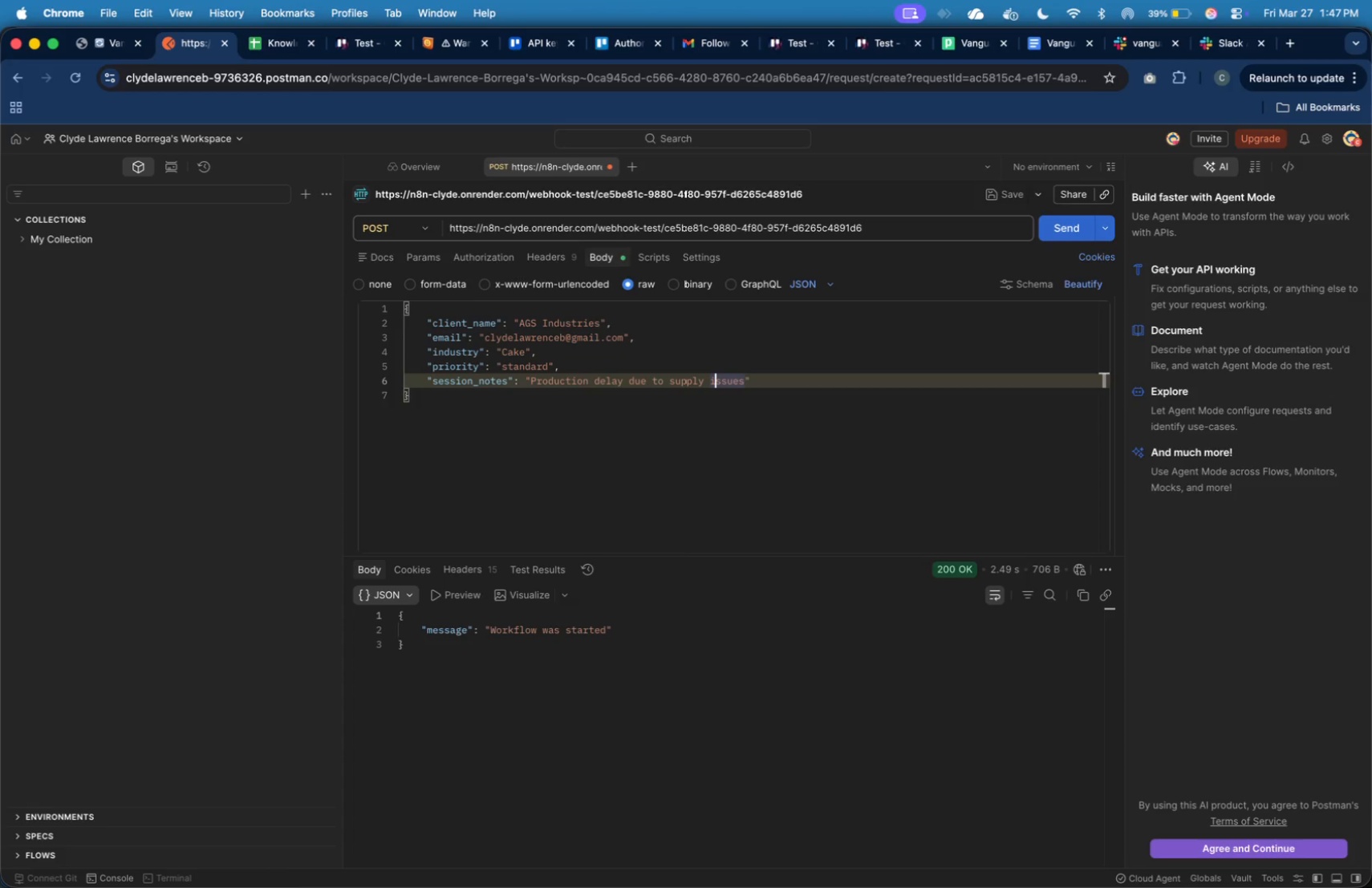 
key(ArrowLeft)
 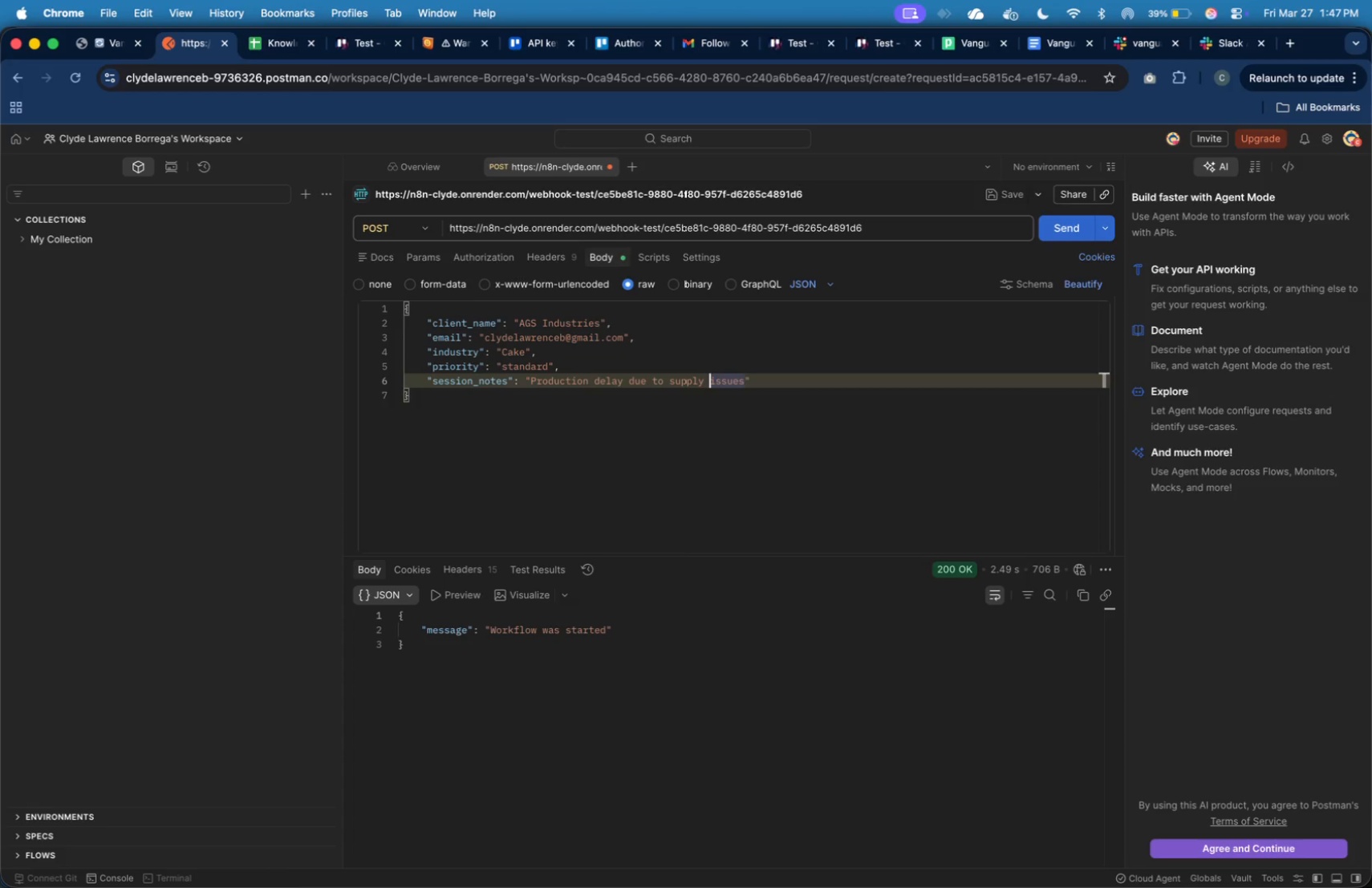 
key(ArrowLeft)
 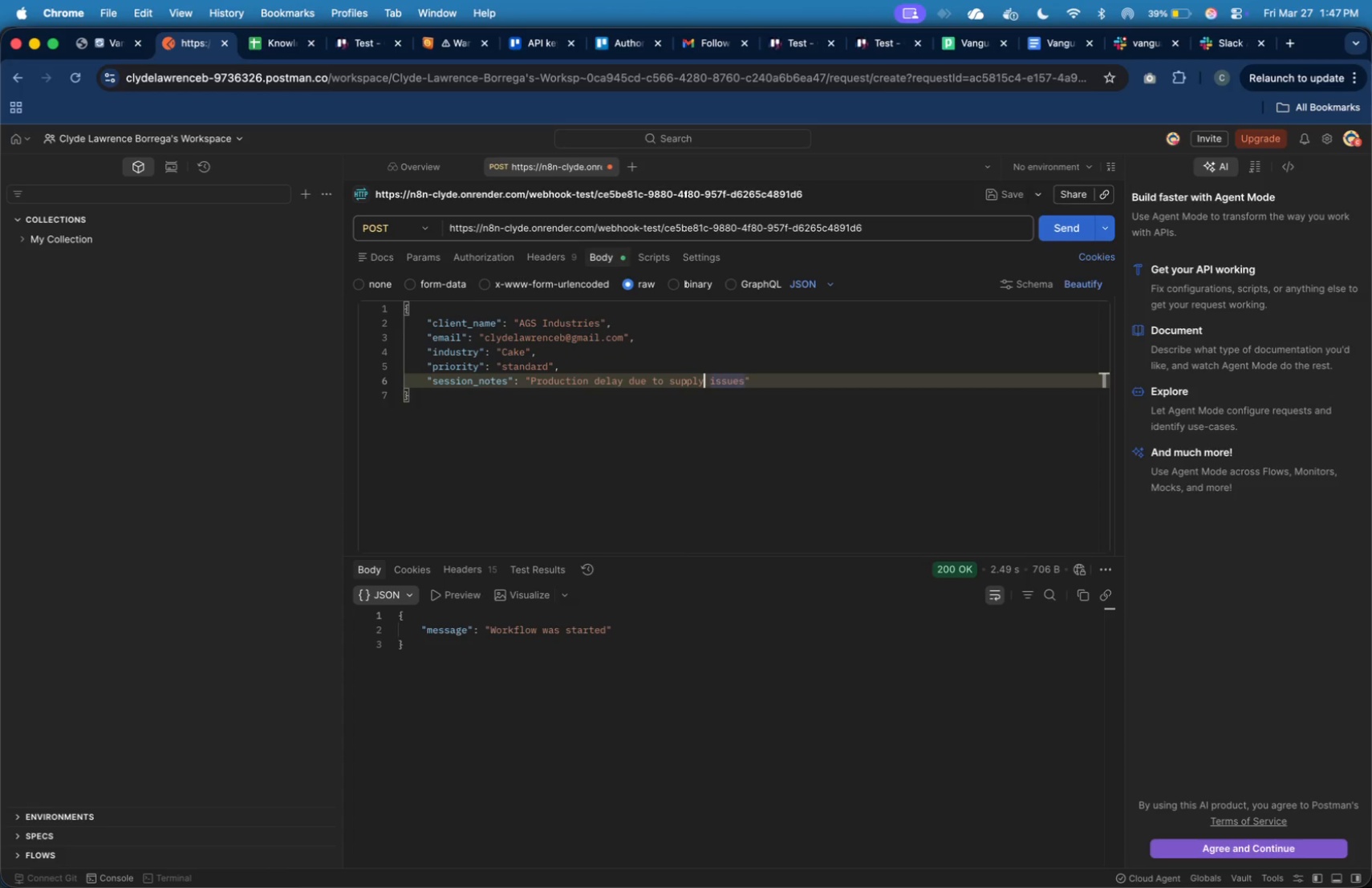 
key(ArrowLeft)
 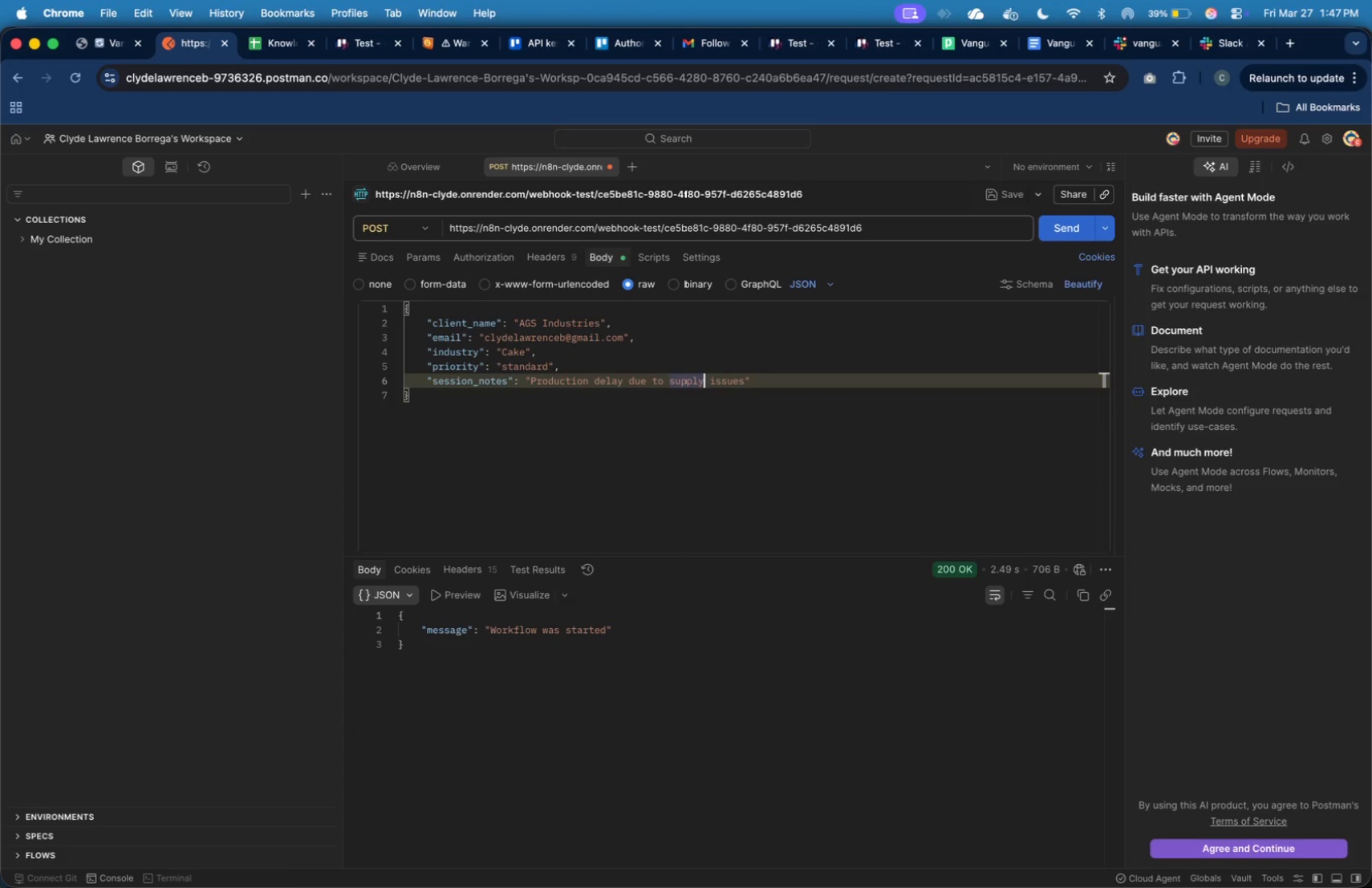 
hold_key(key=ArrowLeft, duration=1.5)
 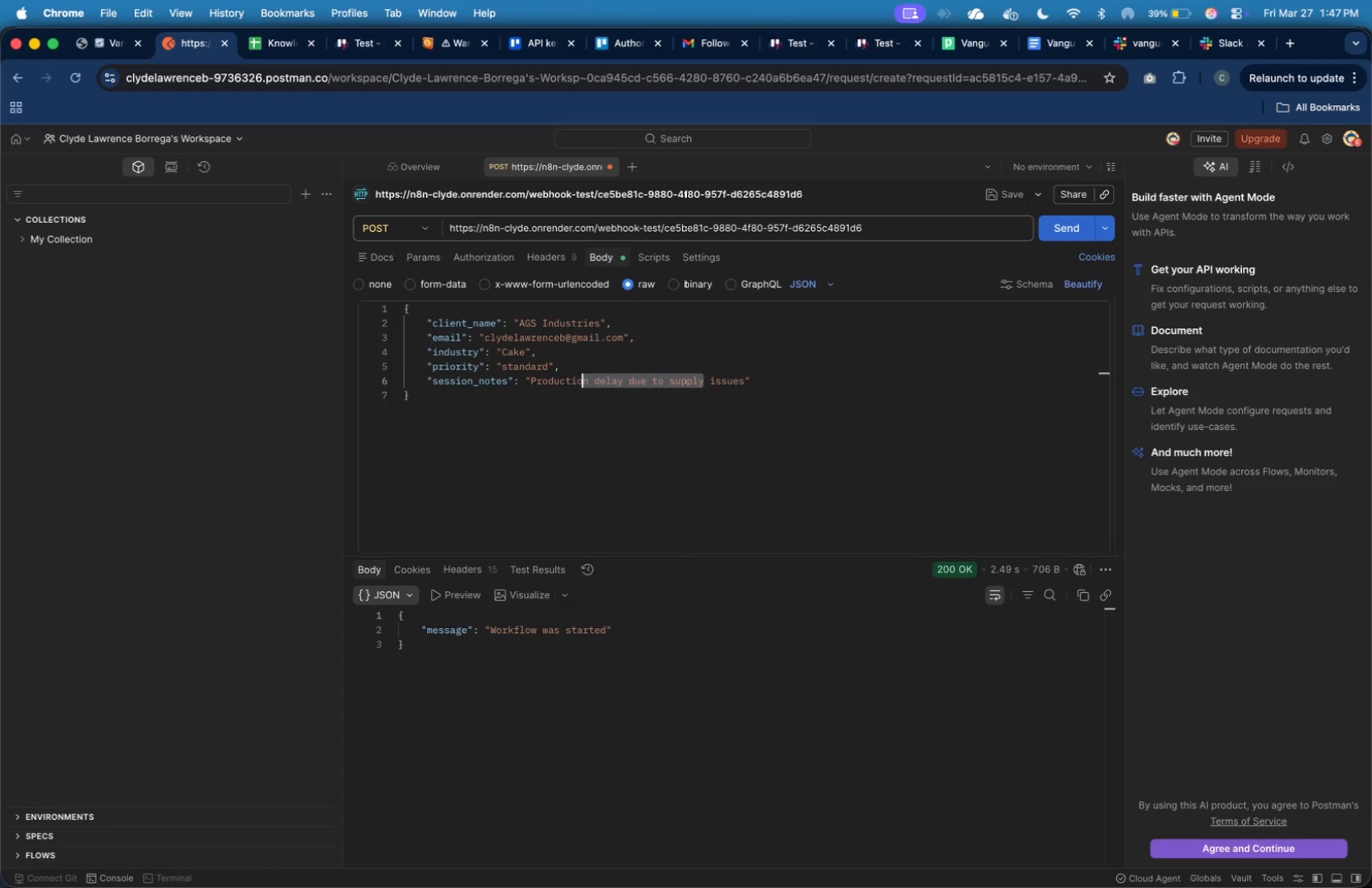 
hold_key(key=ArrowLeft, duration=0.98)
 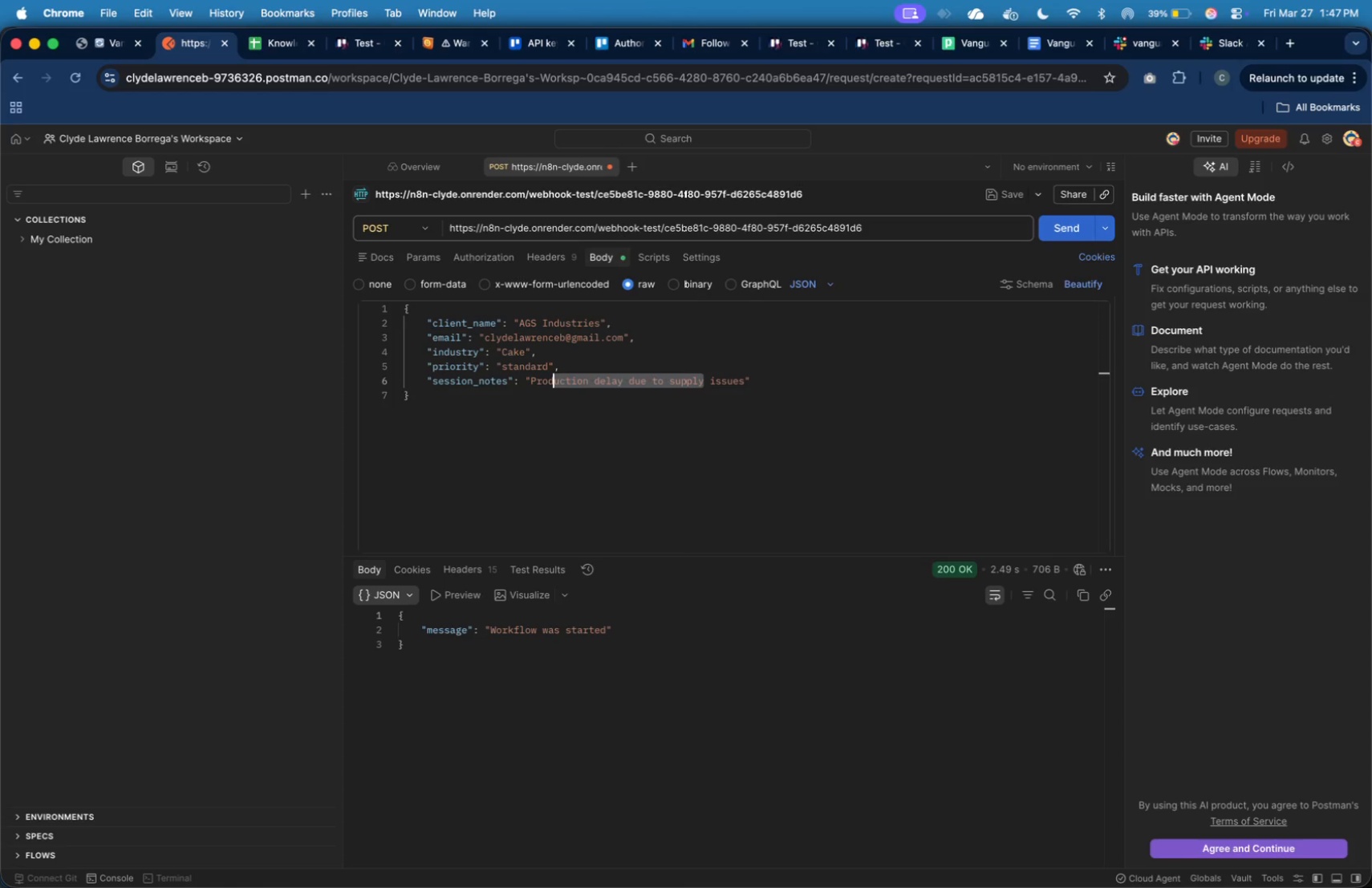 
key(Shift+ArrowLeft)
 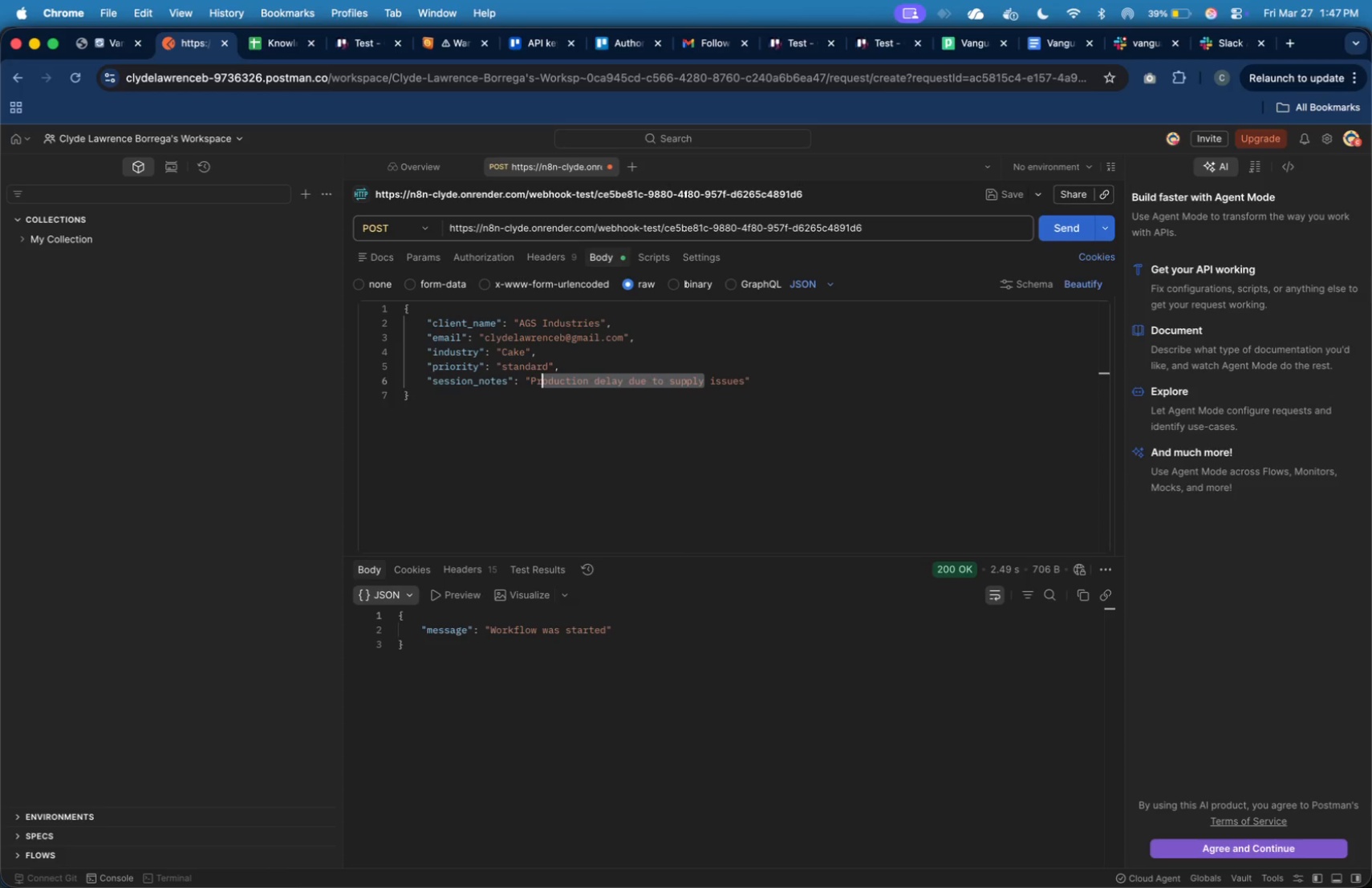 
key(Shift+ArrowLeft)
 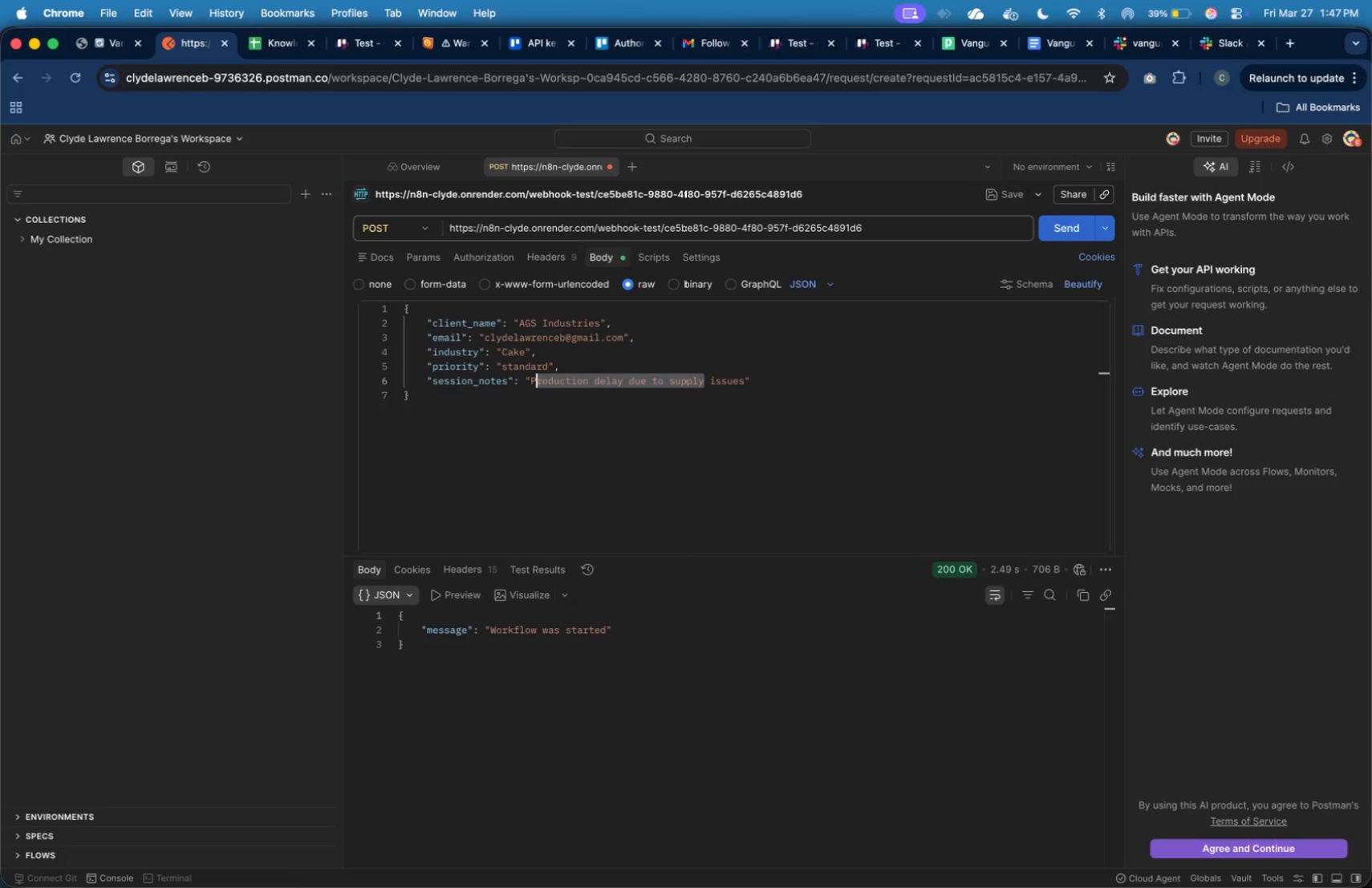 
key(Shift+ArrowLeft)
 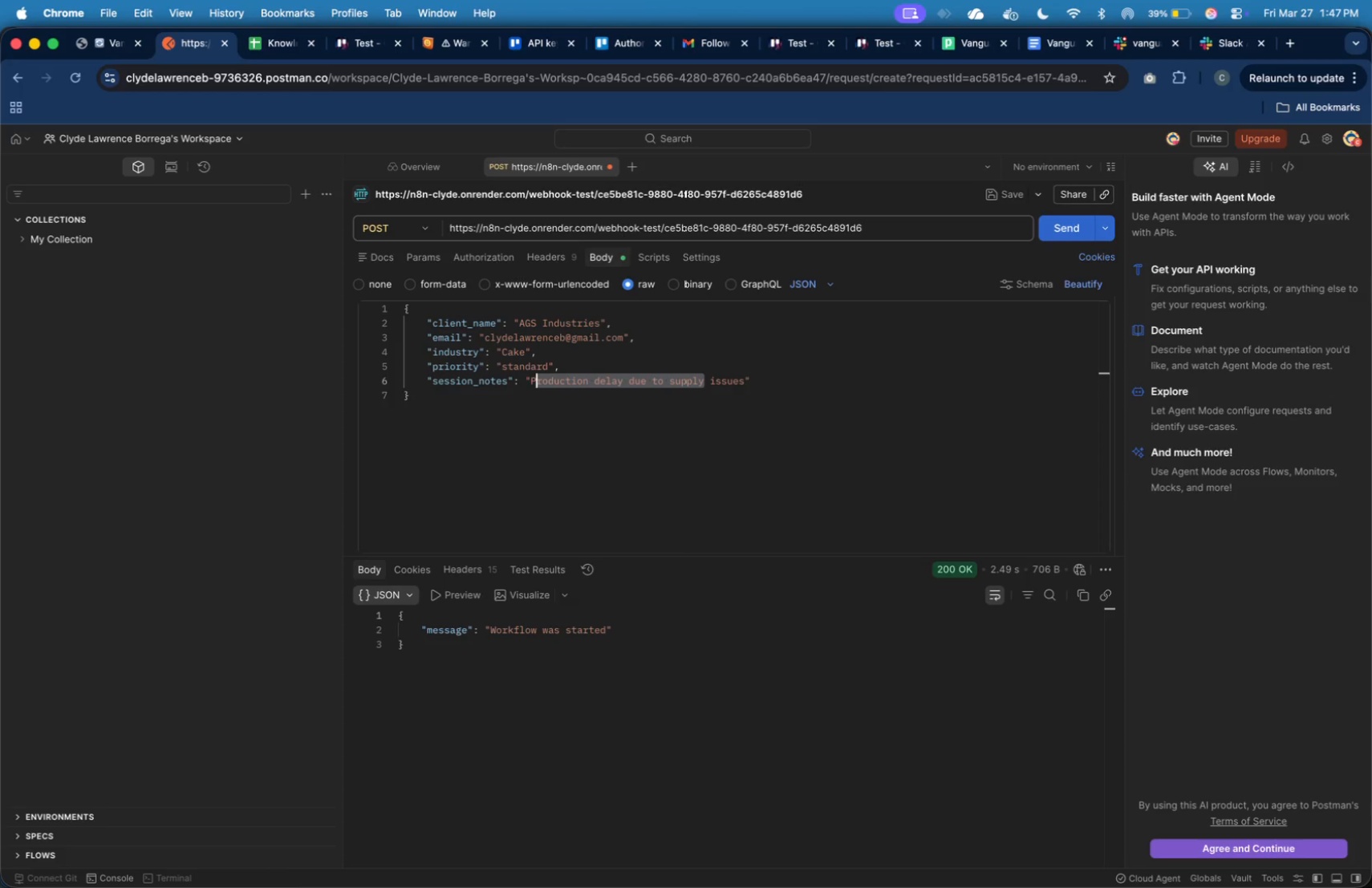 
key(Shift+ArrowLeft)
 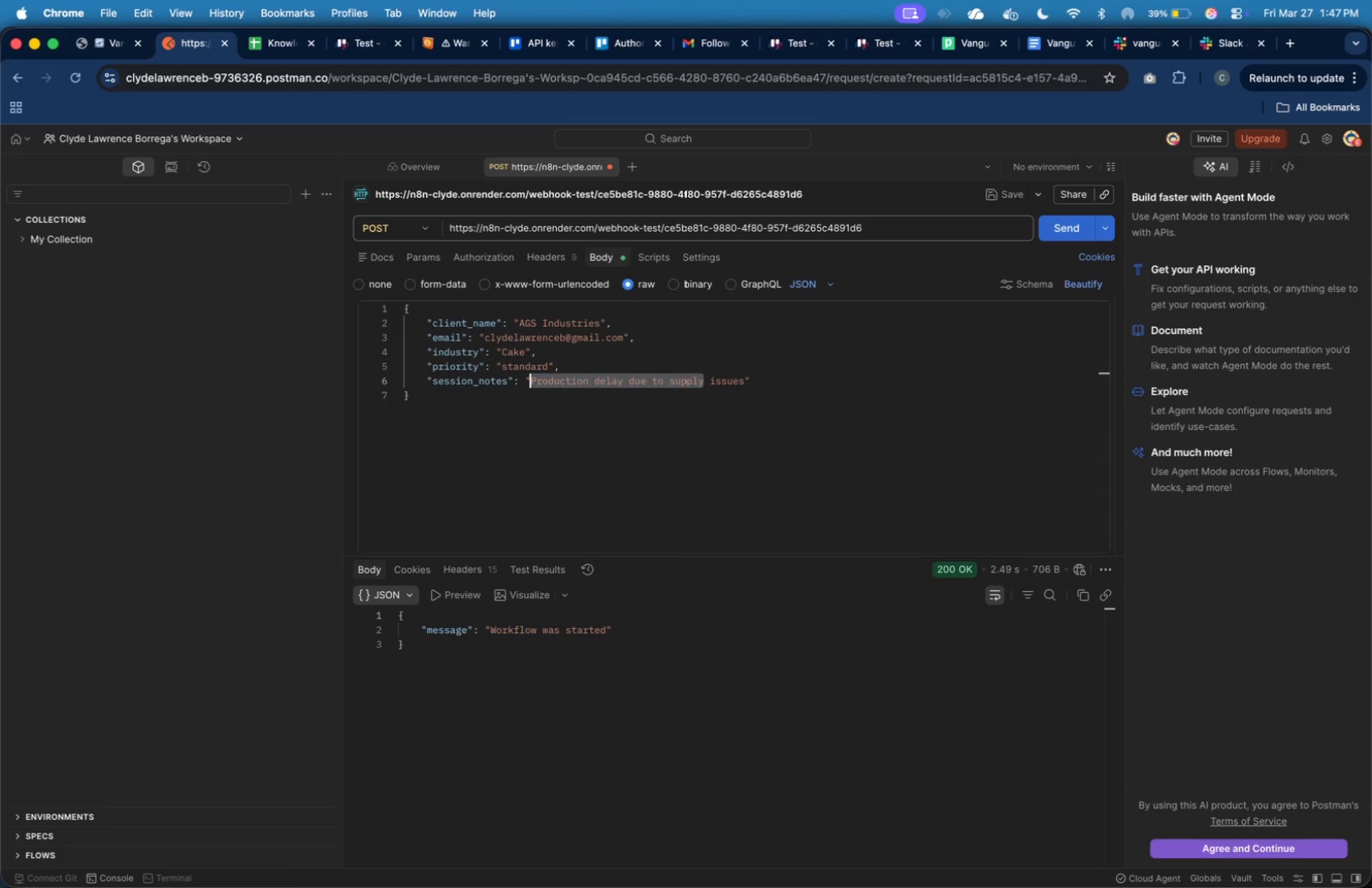 
key(Shift+ArrowLeft)
 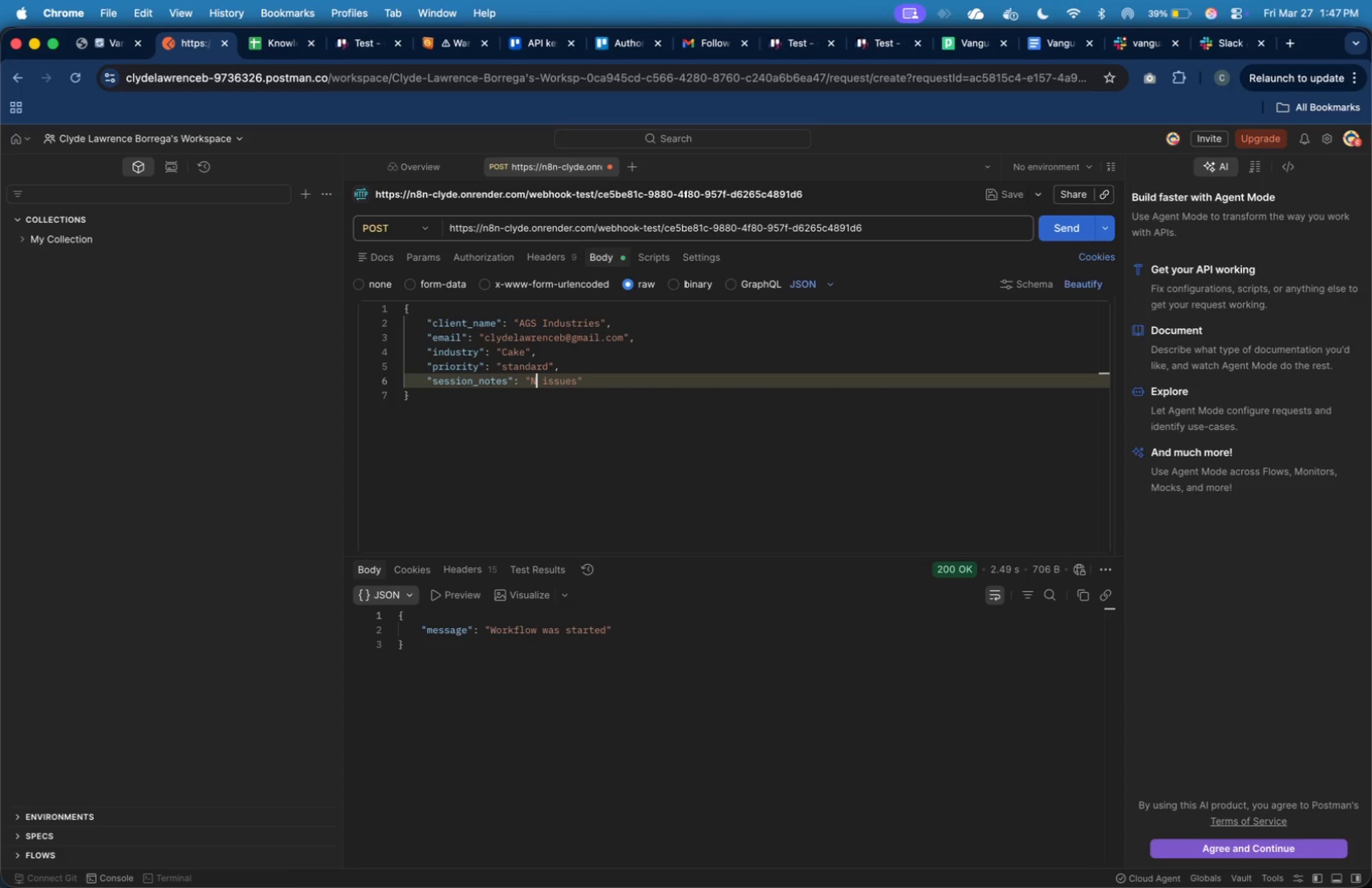 
type(No)
 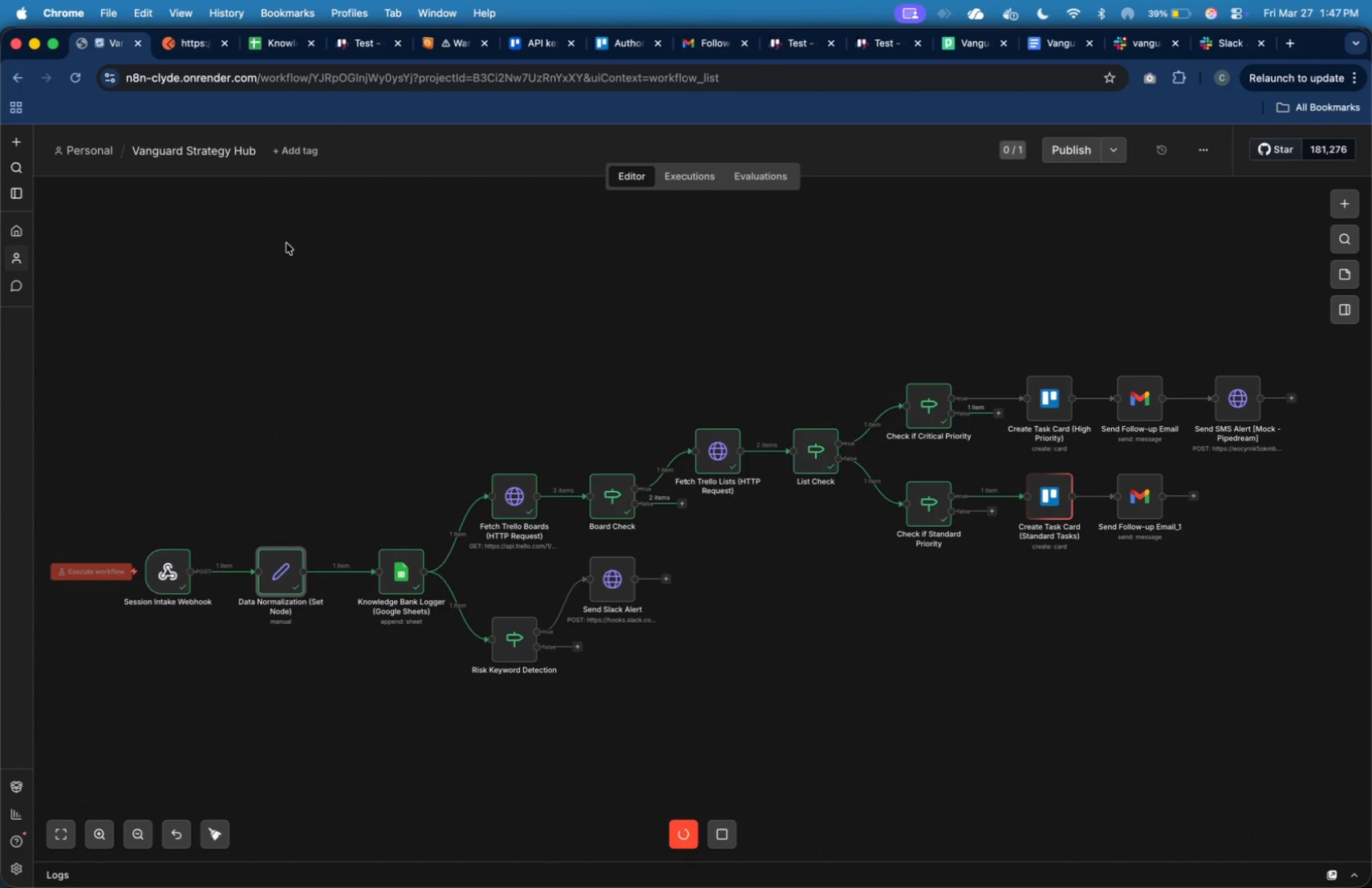 
wait(13.96)
 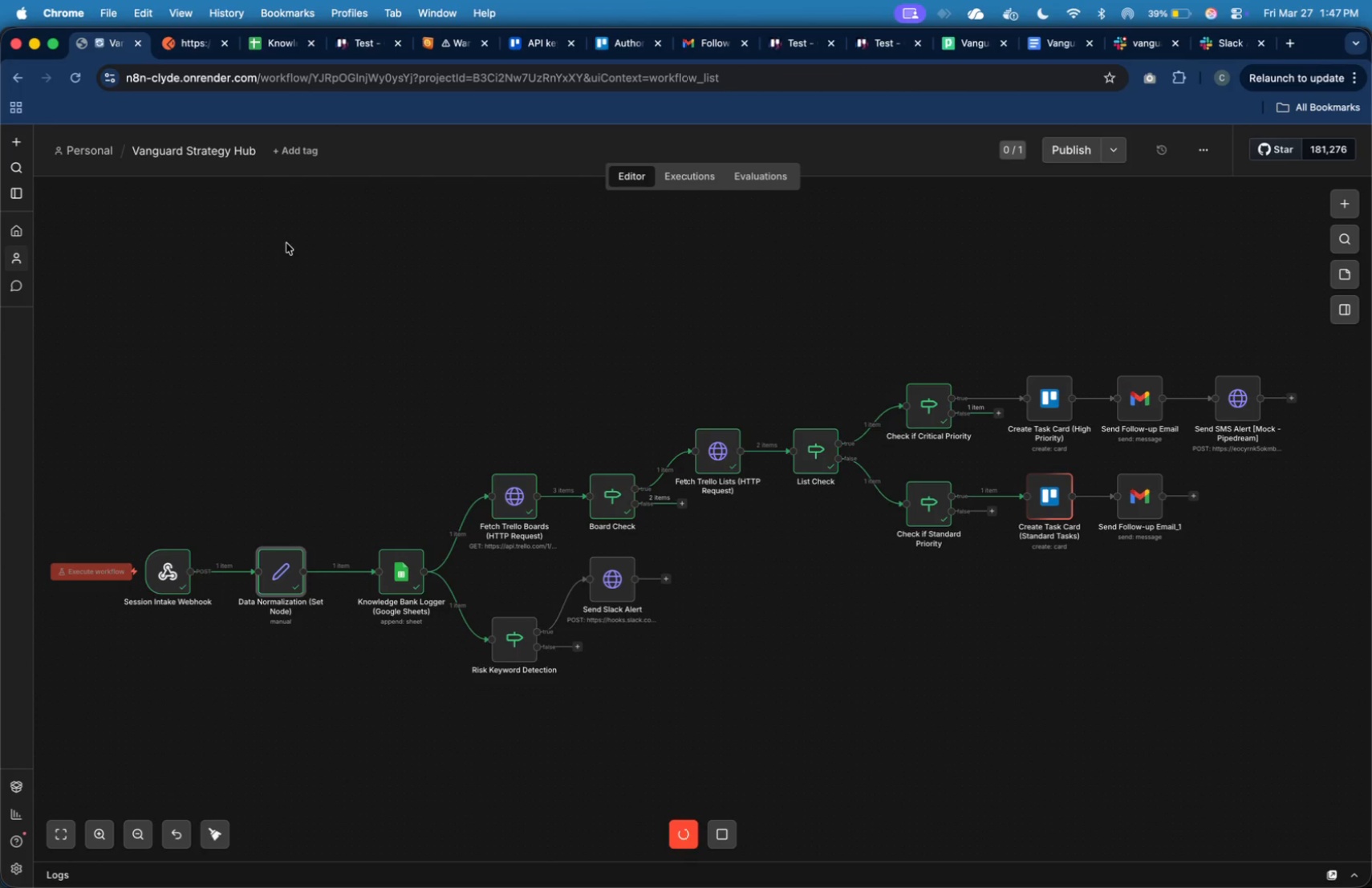 
left_click([282, 47])
 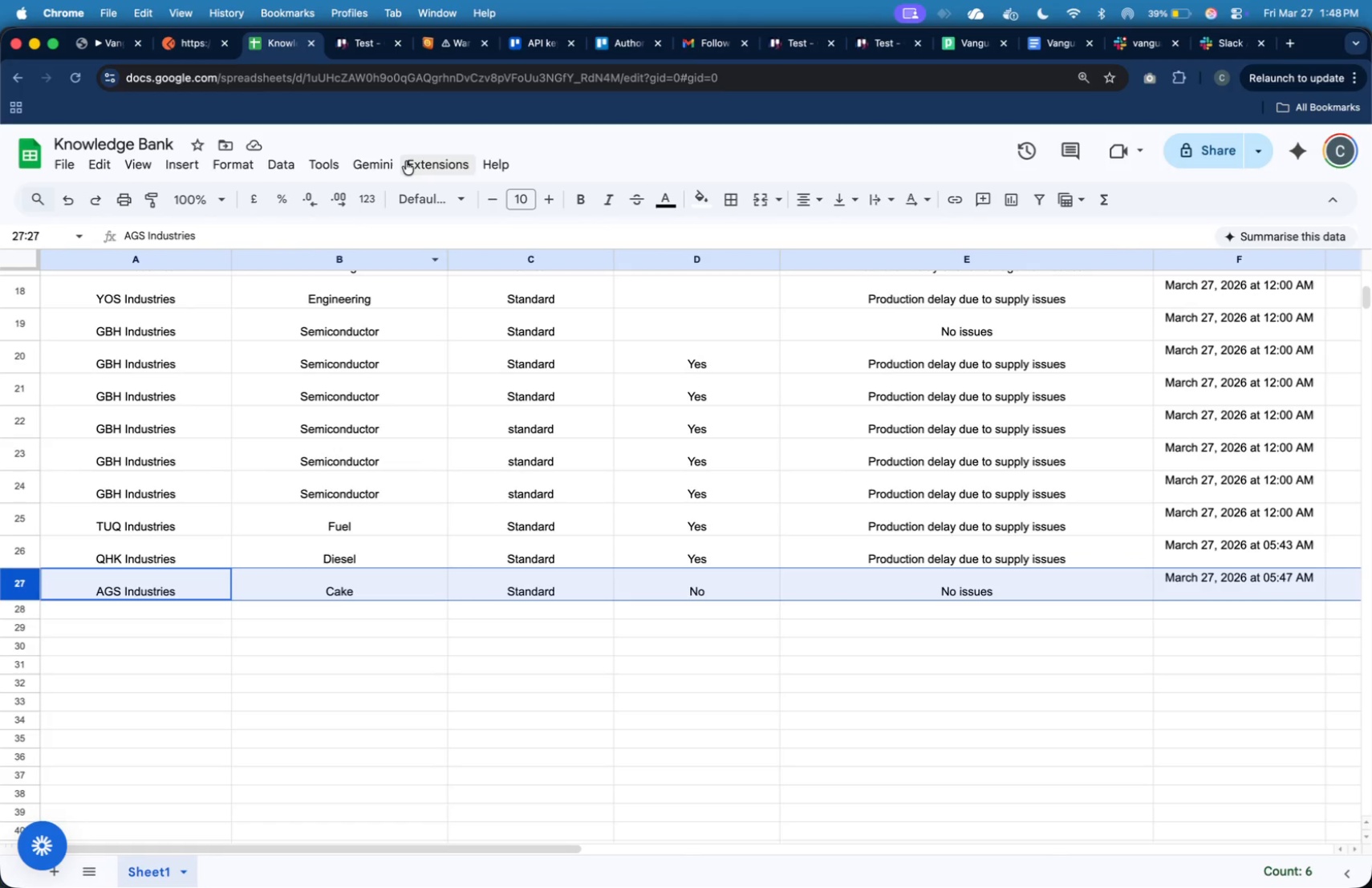 
wait(6.86)
 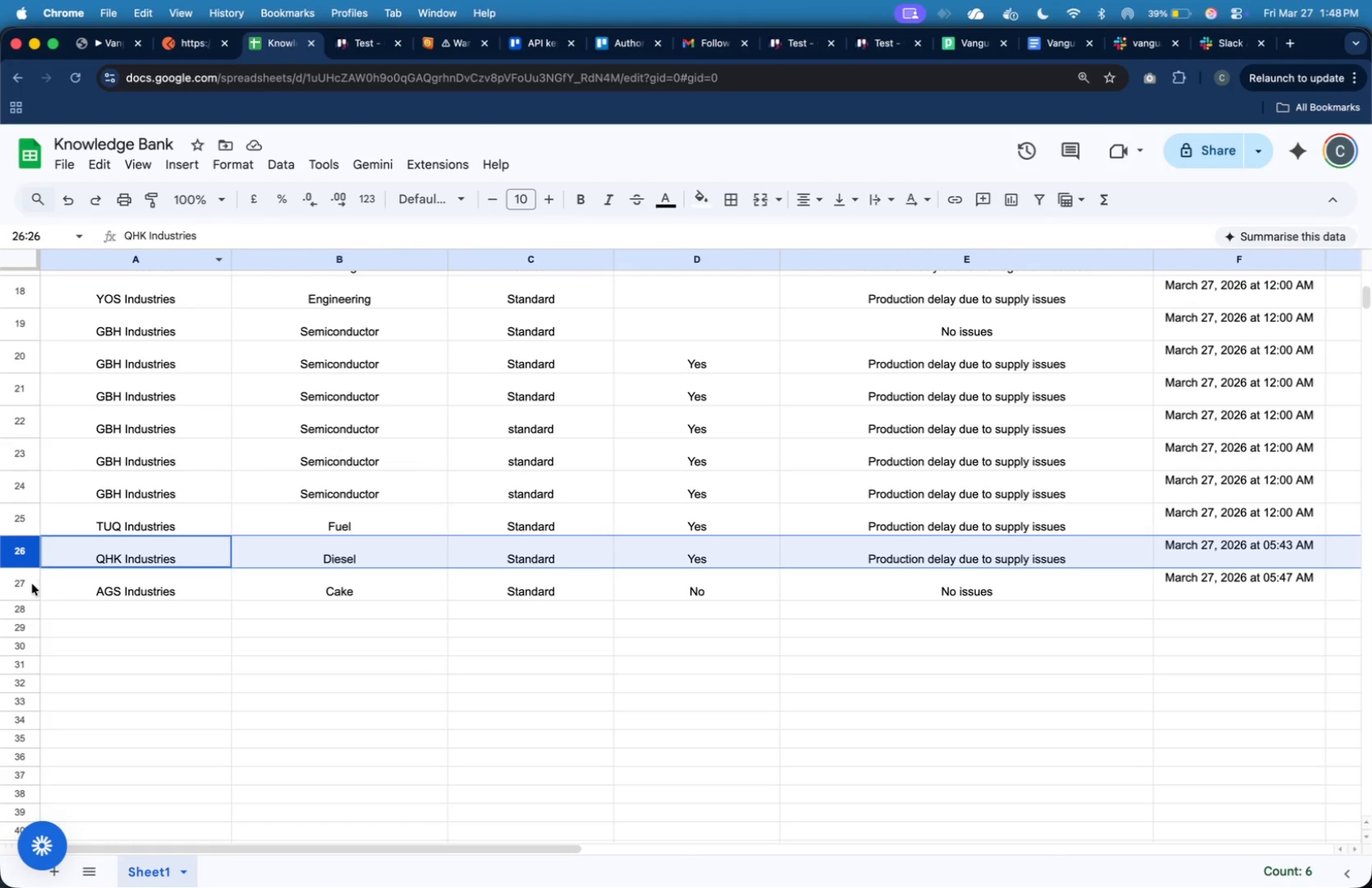 
left_click([112, 48])
 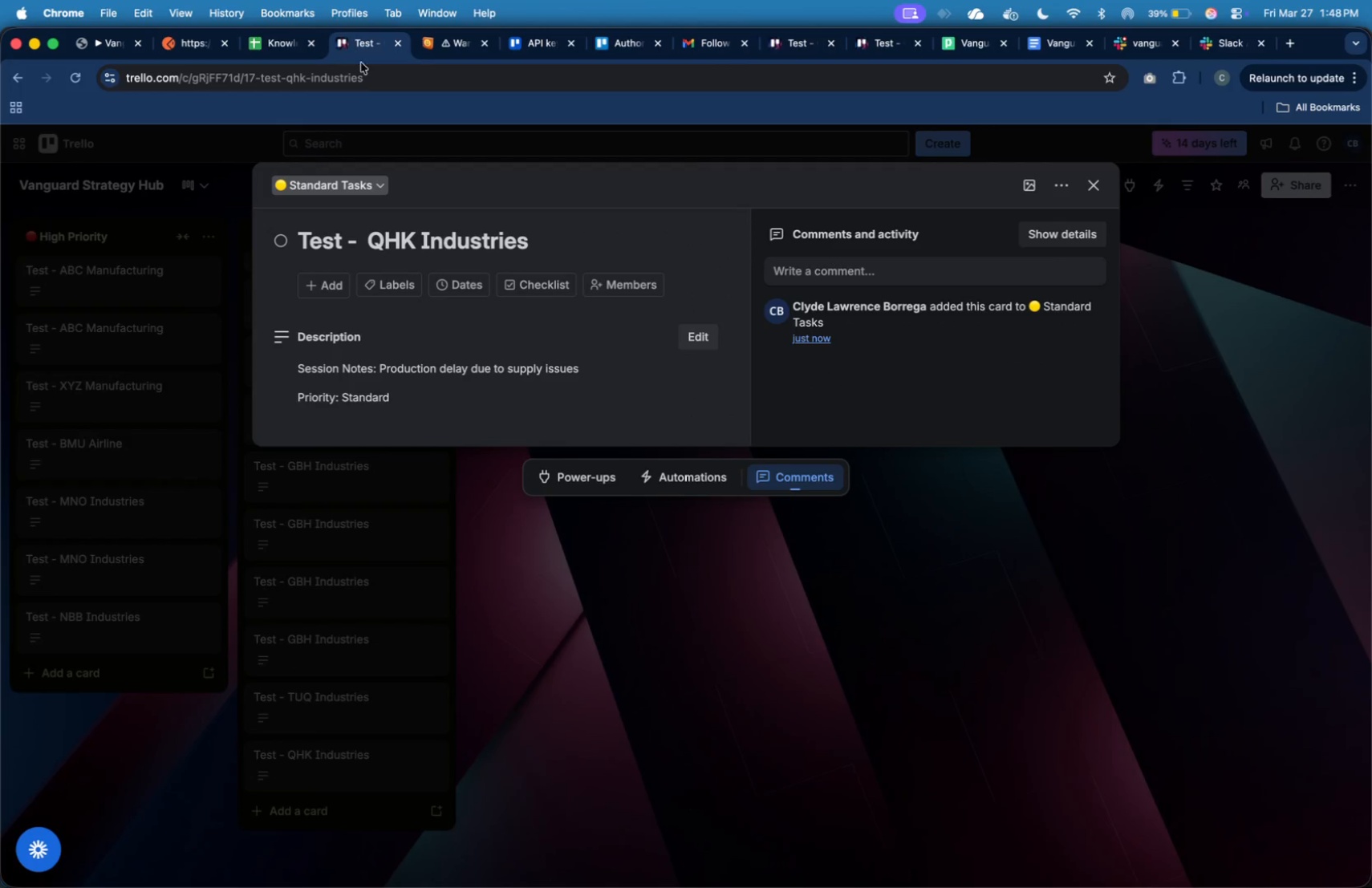 
wait(6.97)
 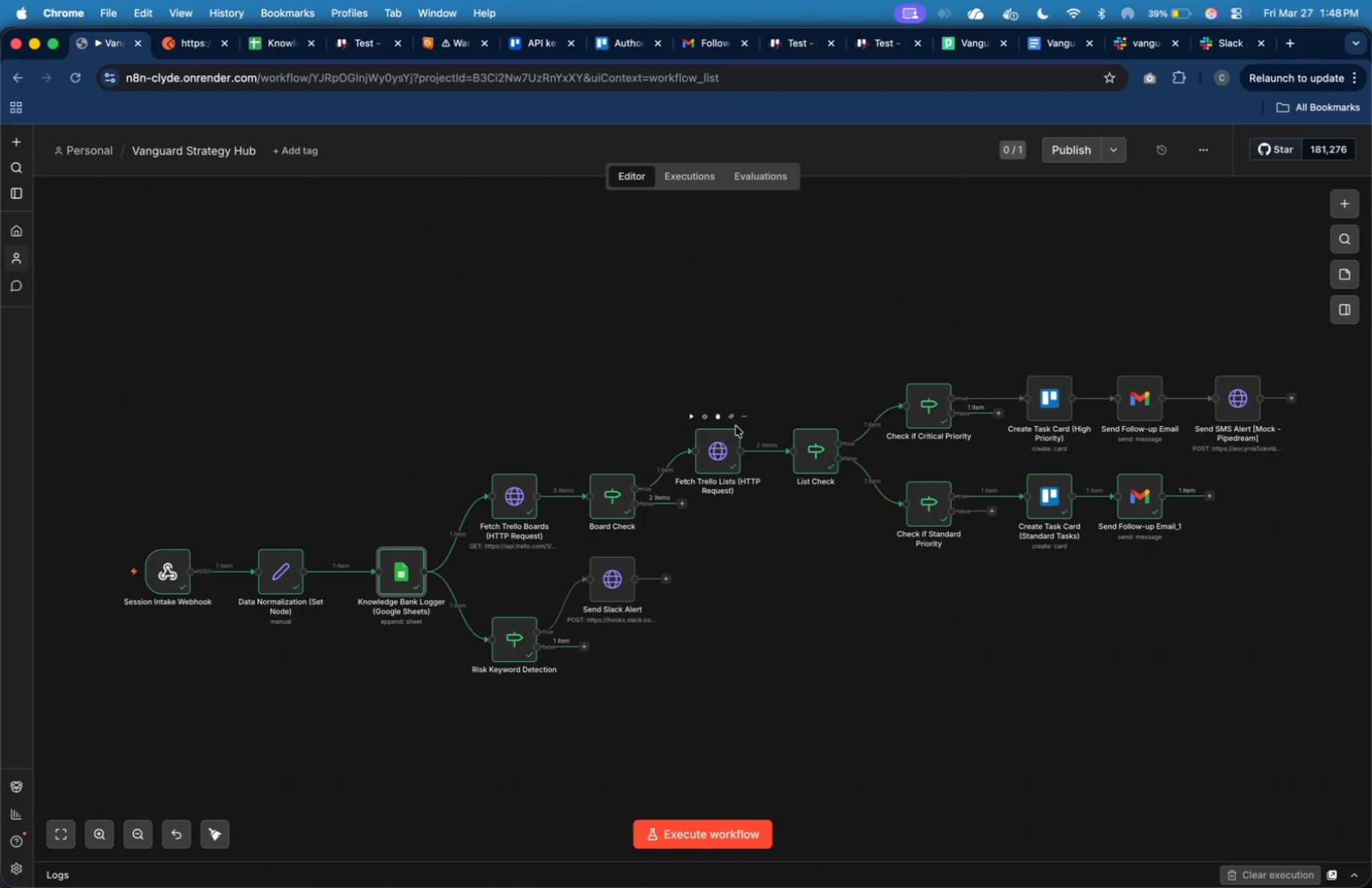 
scroll: coordinate [371, 734], scroll_direction: down, amount: 6.0
 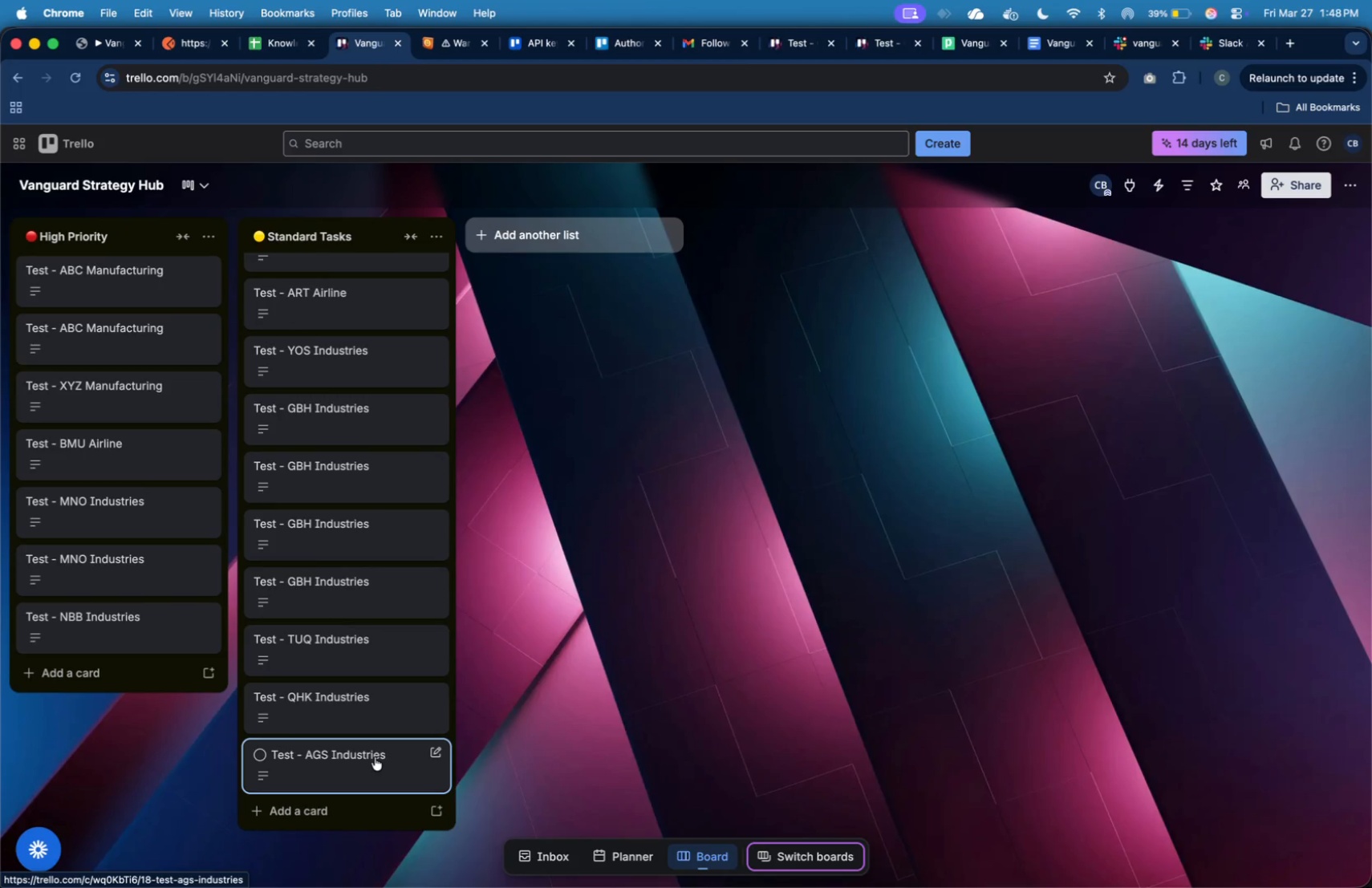 
double_click([375, 757])
 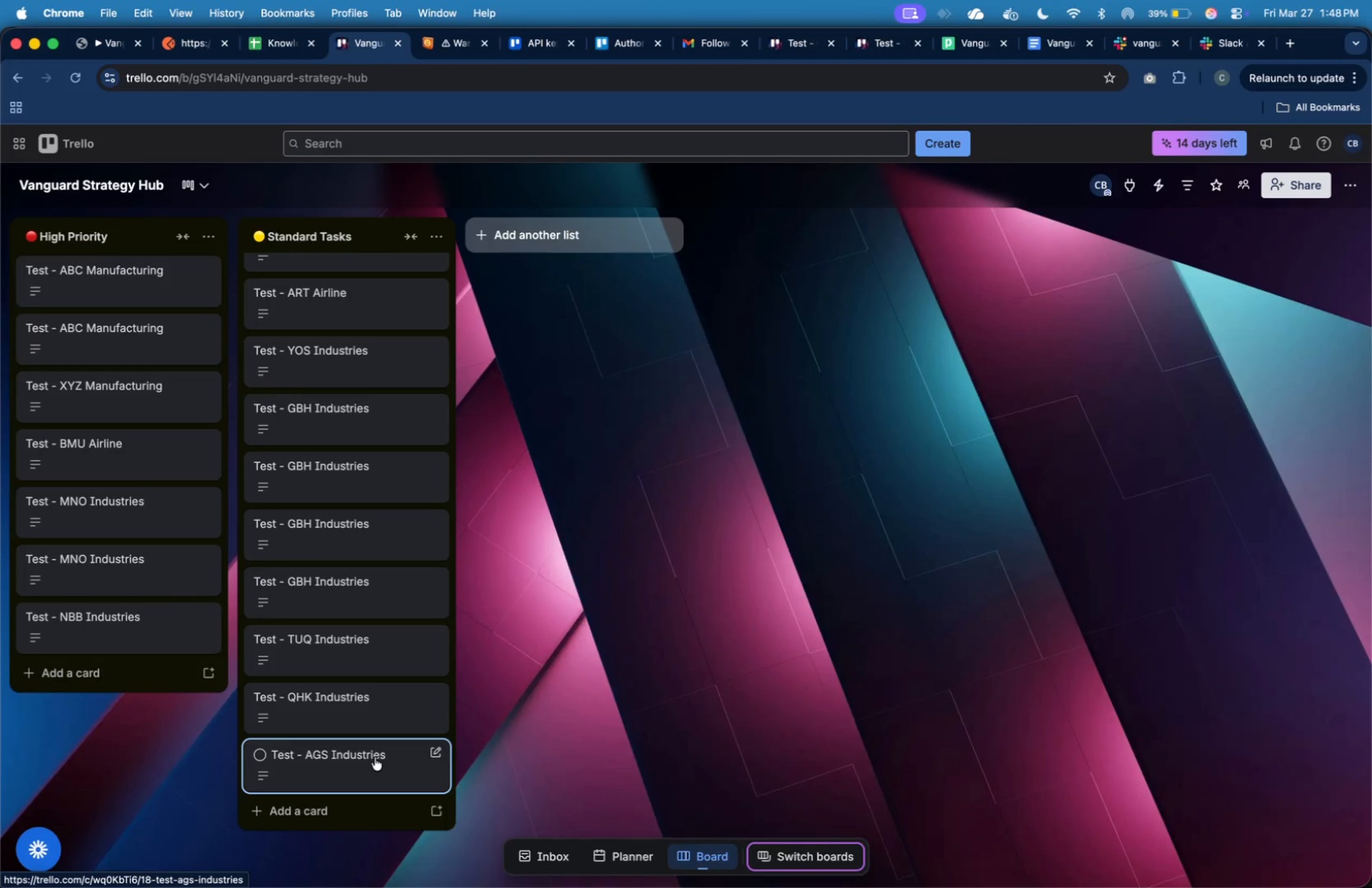 
left_click([375, 757])
 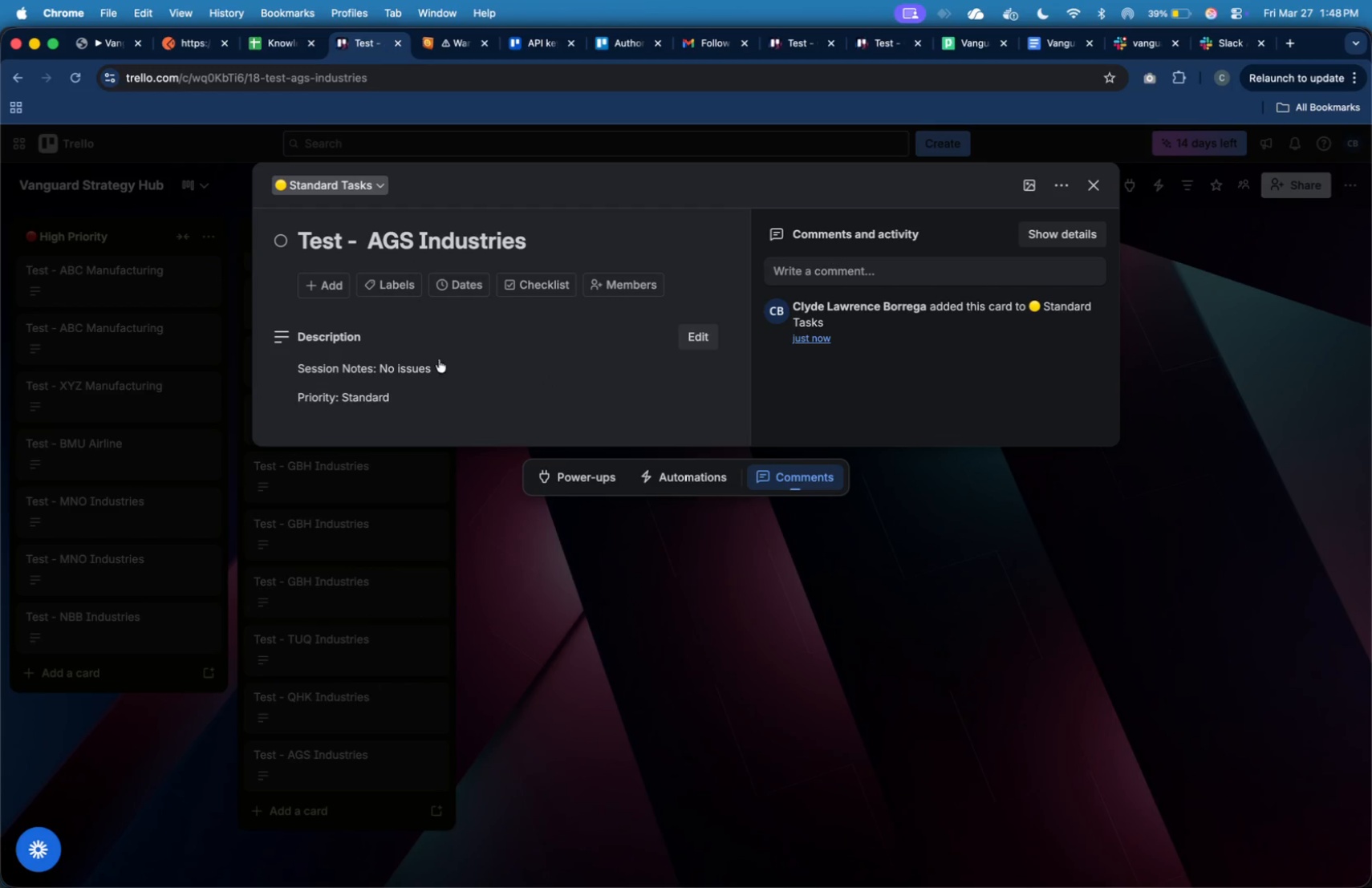 
wait(5.5)
 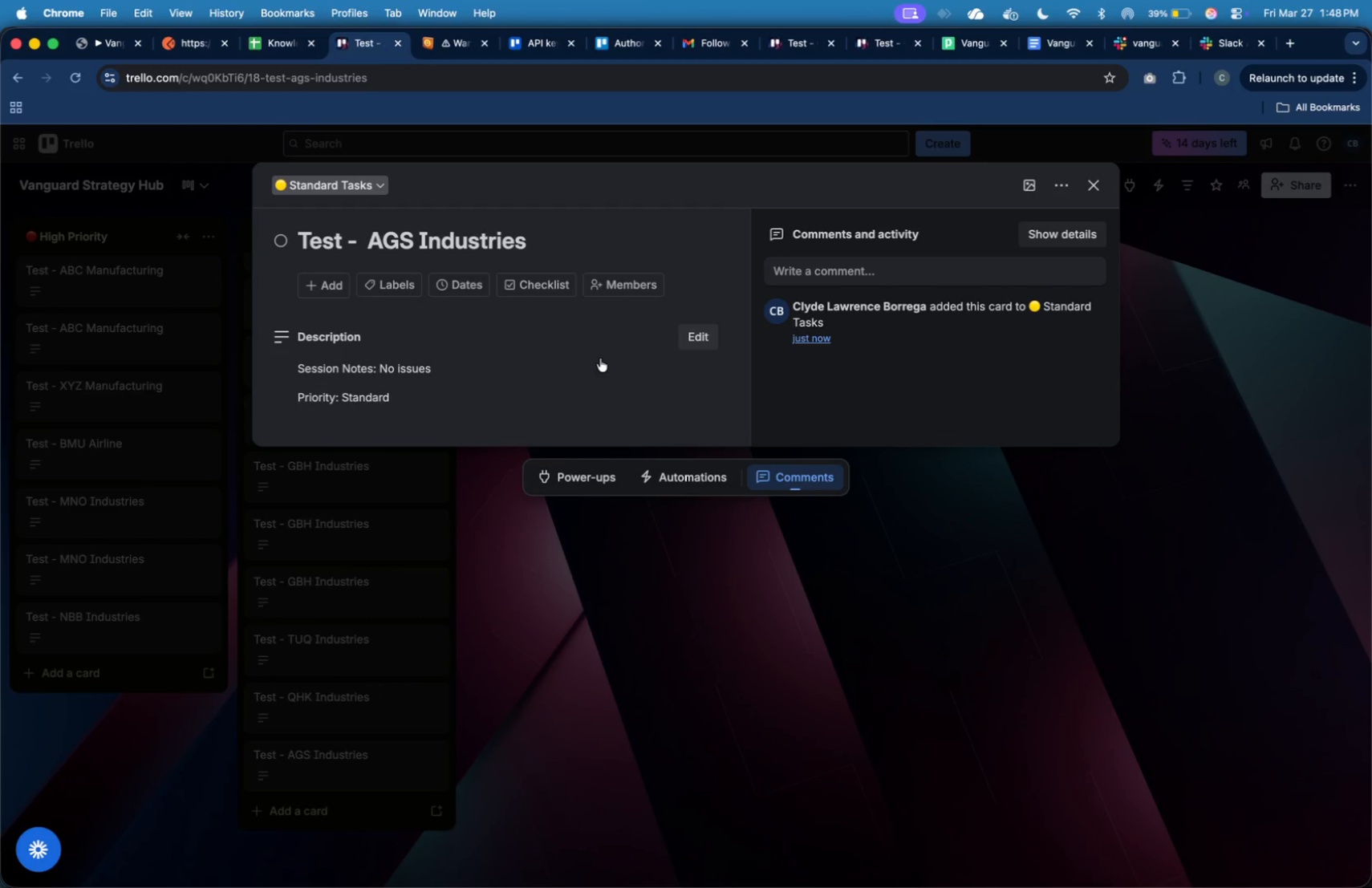 
left_click([121, 46])
 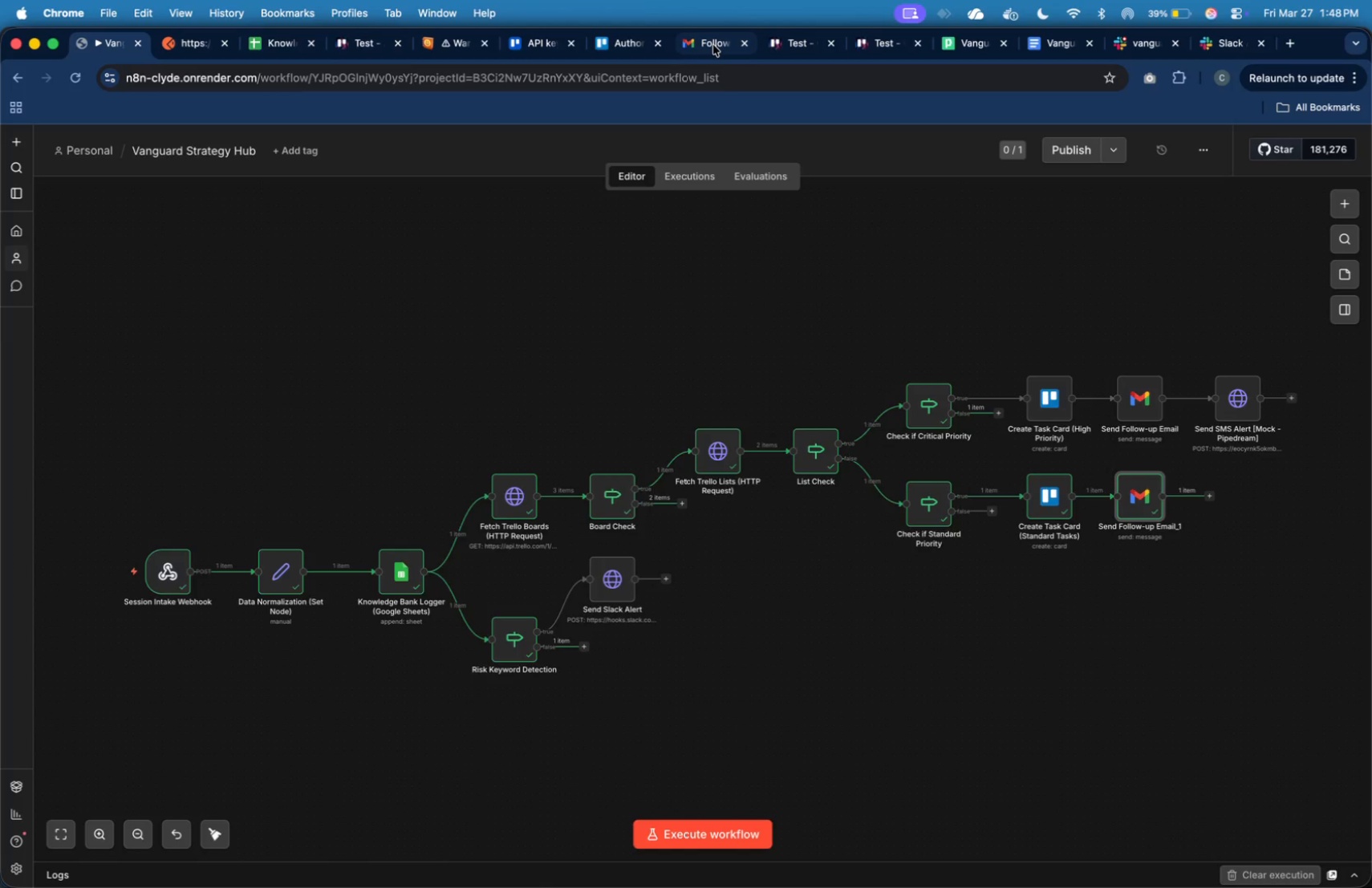 
left_click([165, 255])
 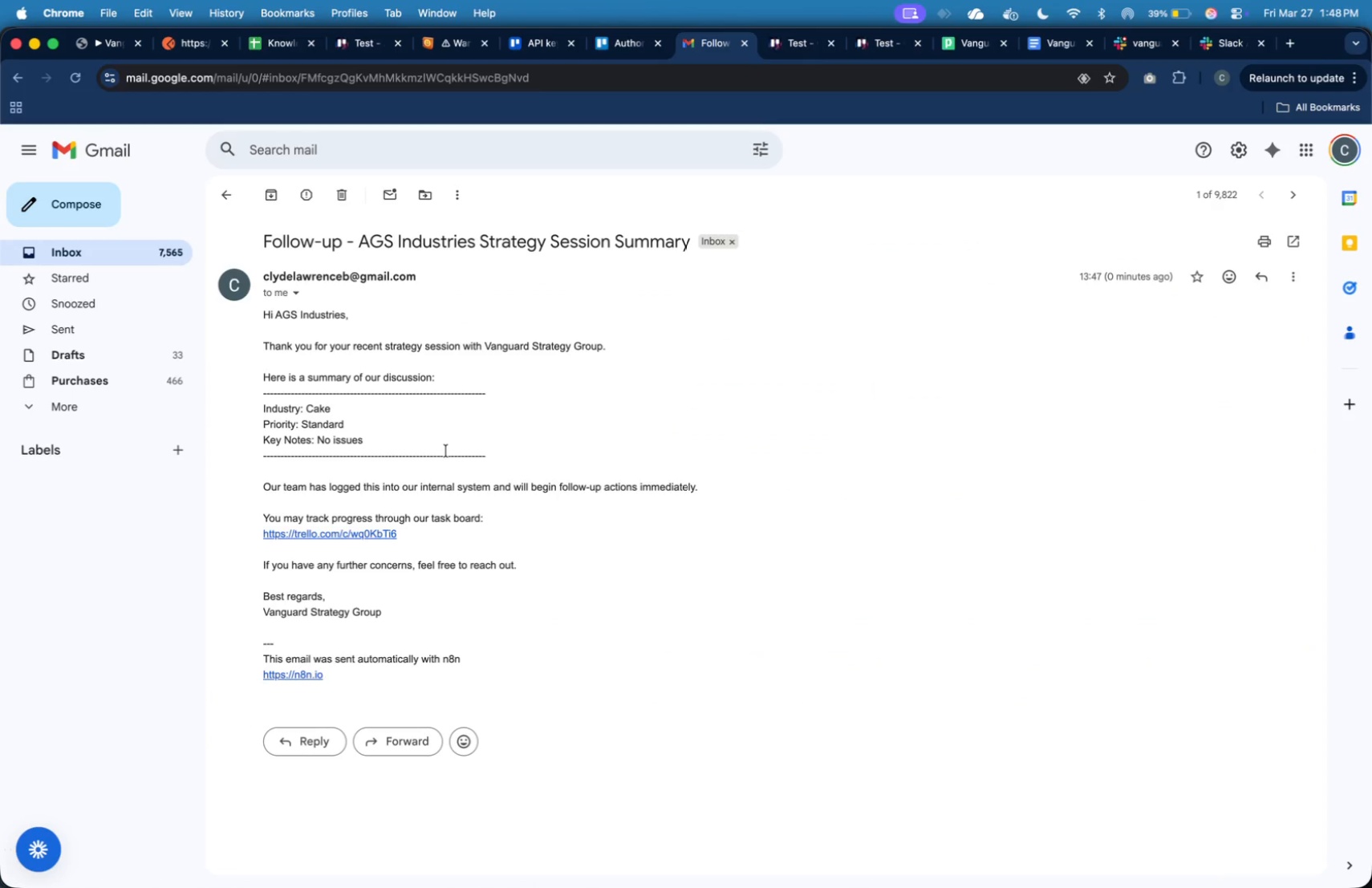 
wait(9.71)
 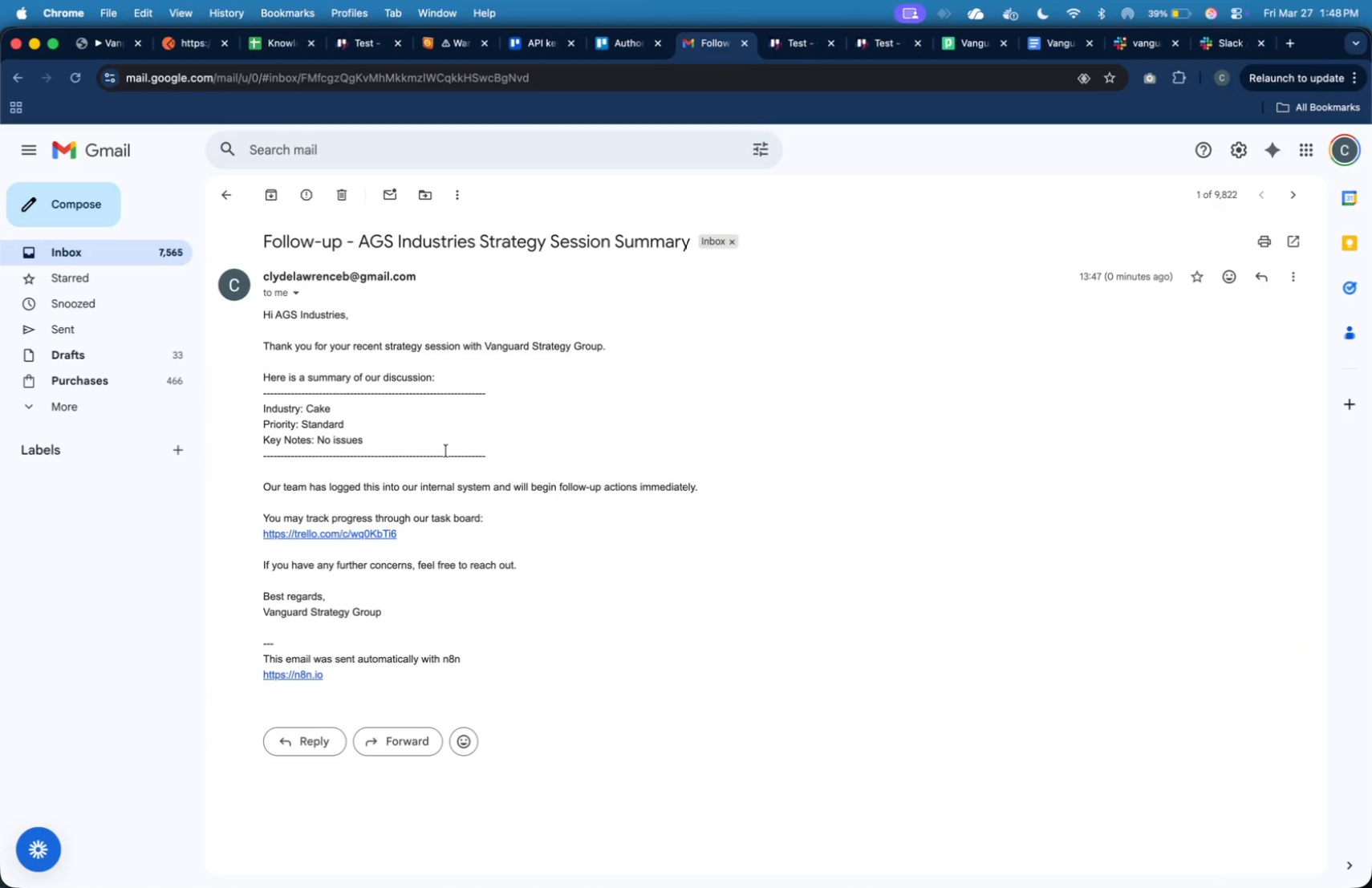 
key(Meta+Tab)